 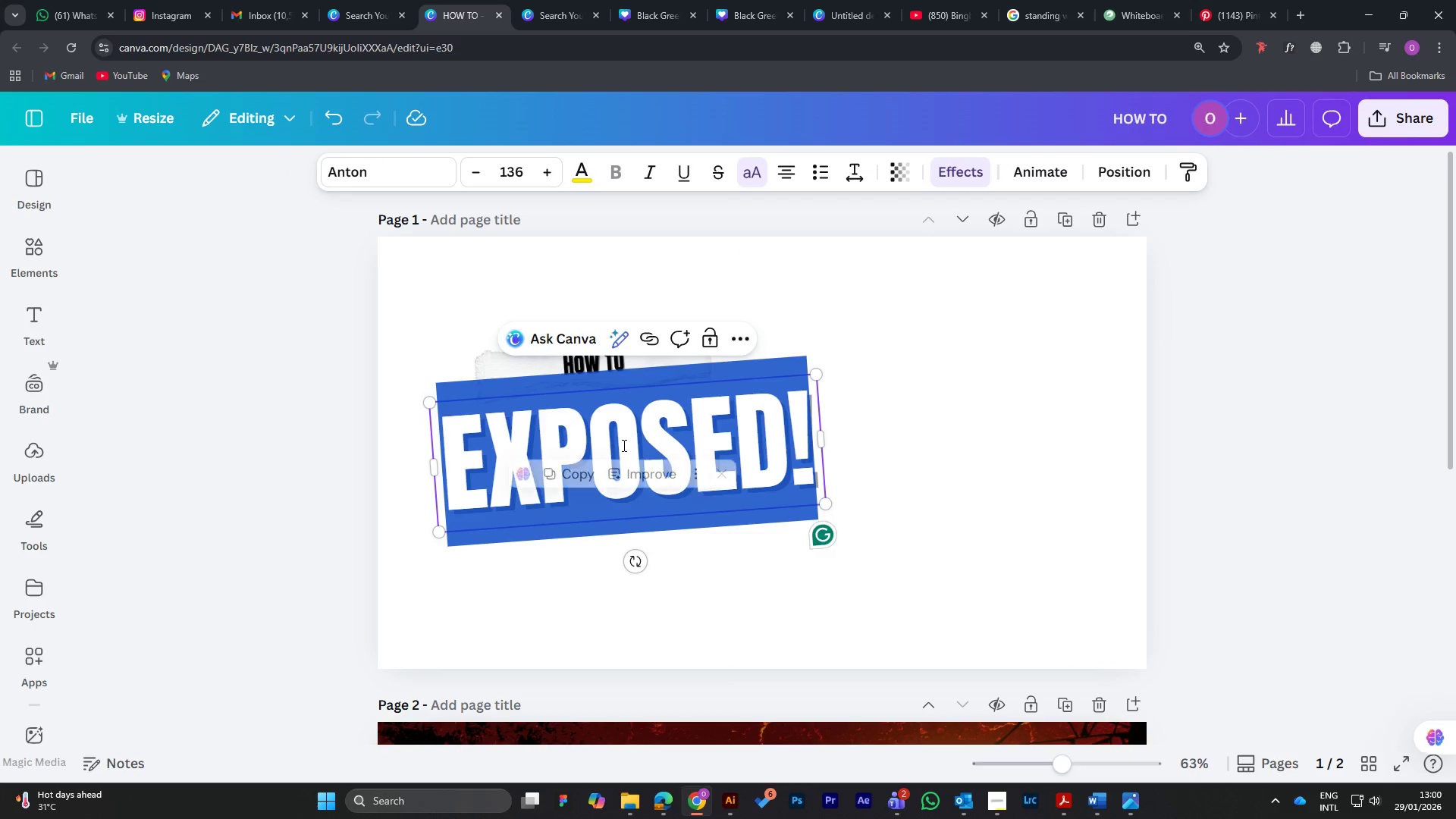 
key(Control+V)
 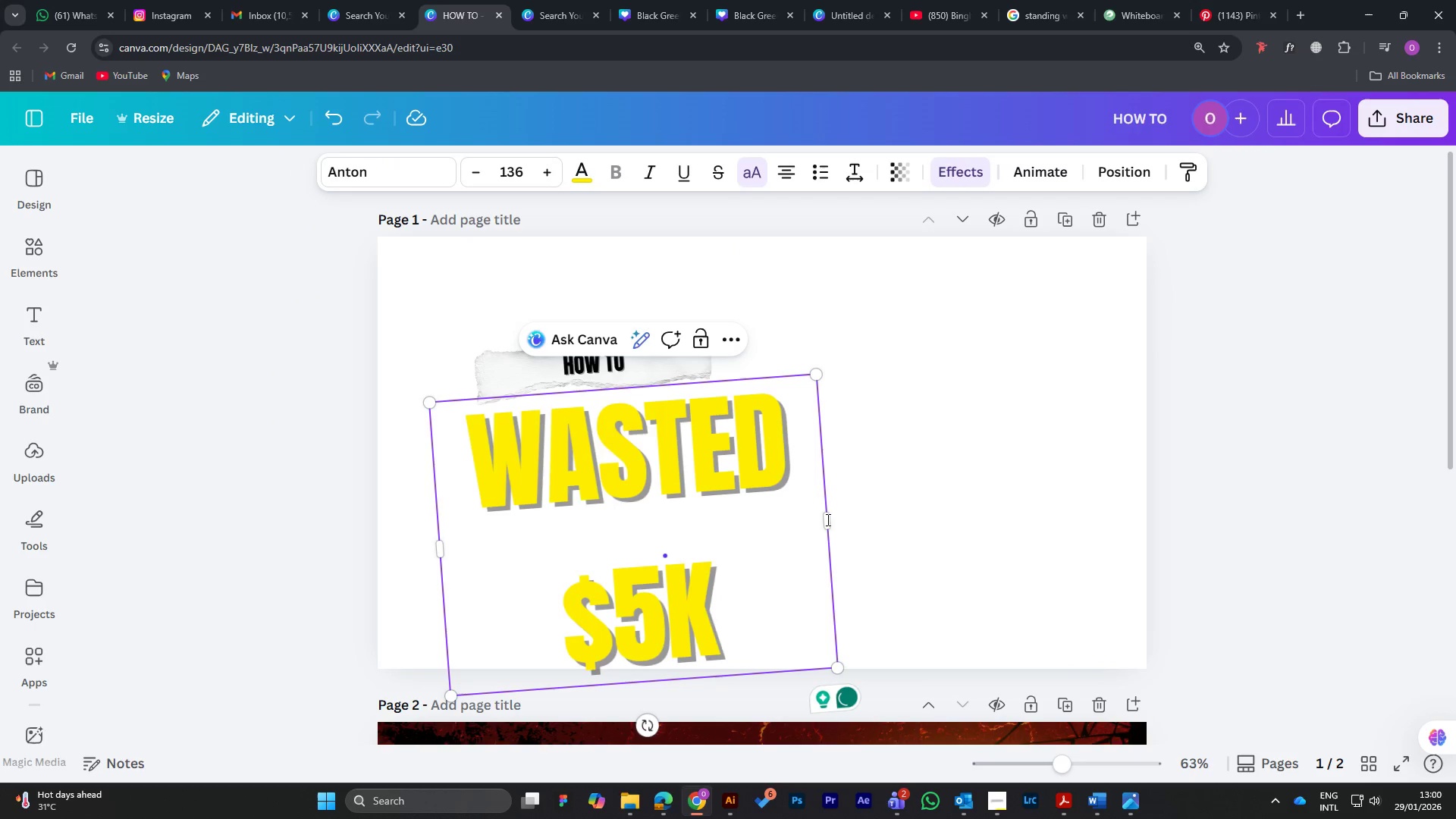 
left_click_drag(start_coordinate=[830, 522], to_coordinate=[984, 498])
 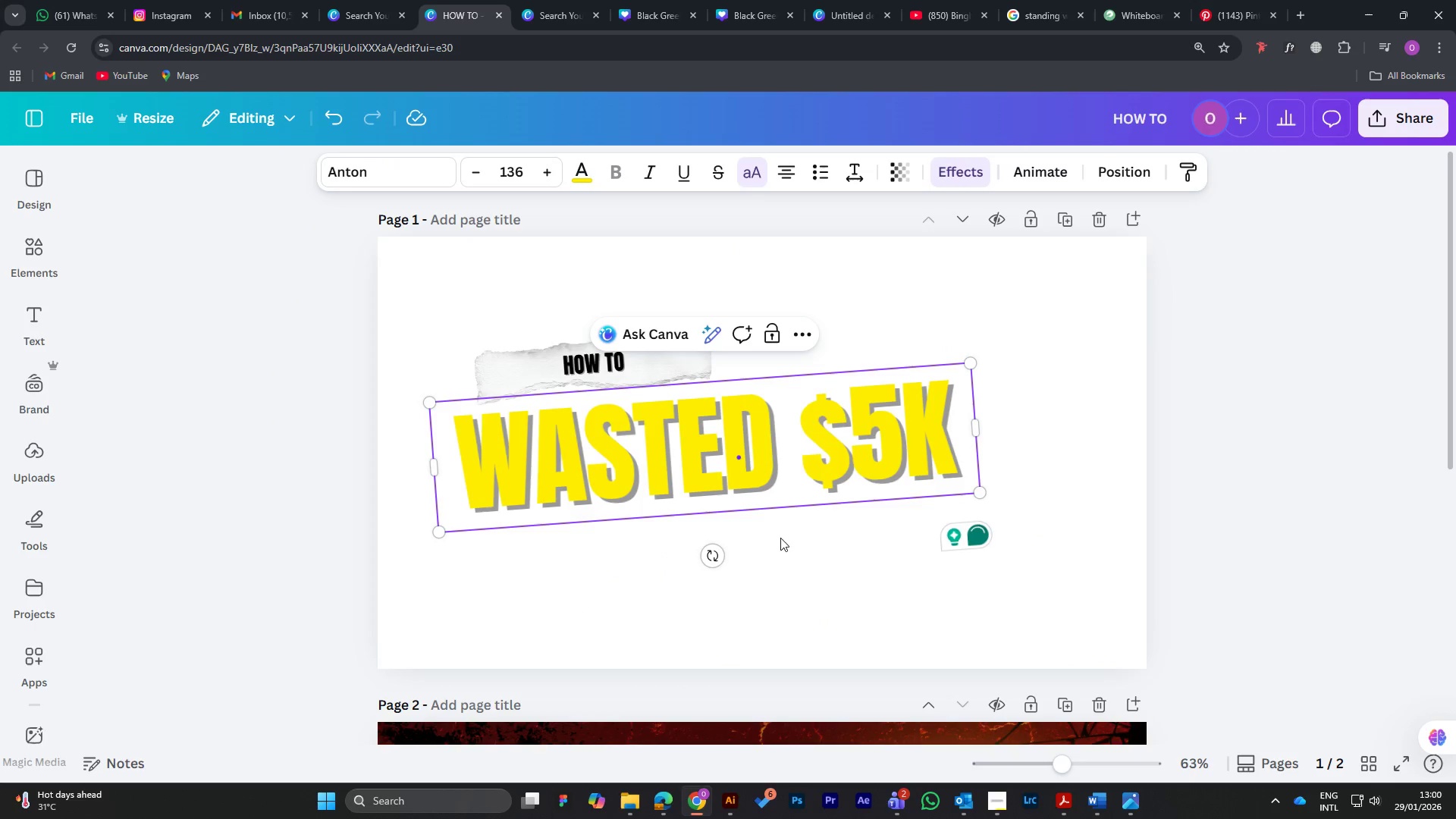 
left_click([828, 557])
 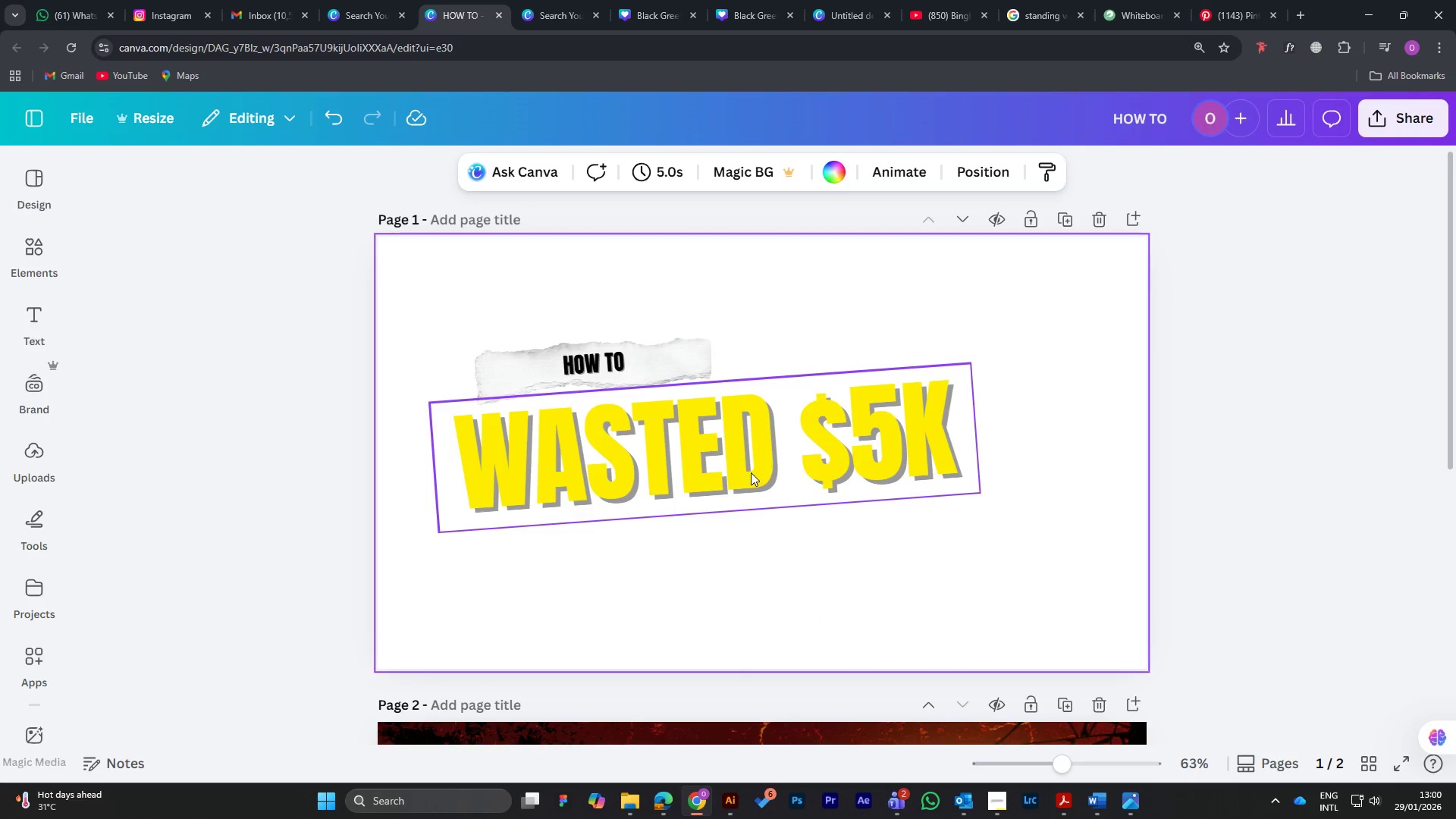 
left_click([714, 463])
 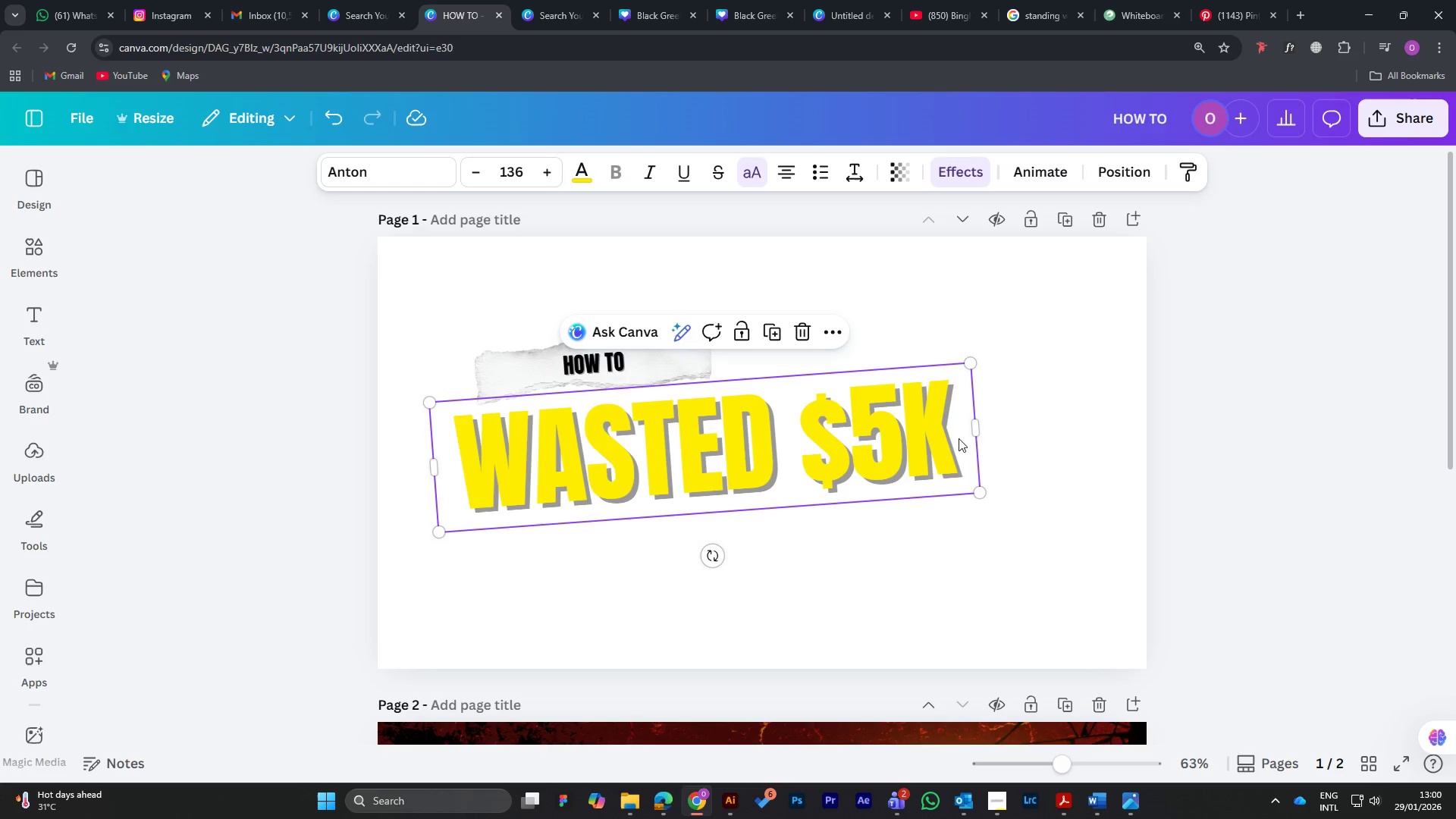 
wait(5.56)
 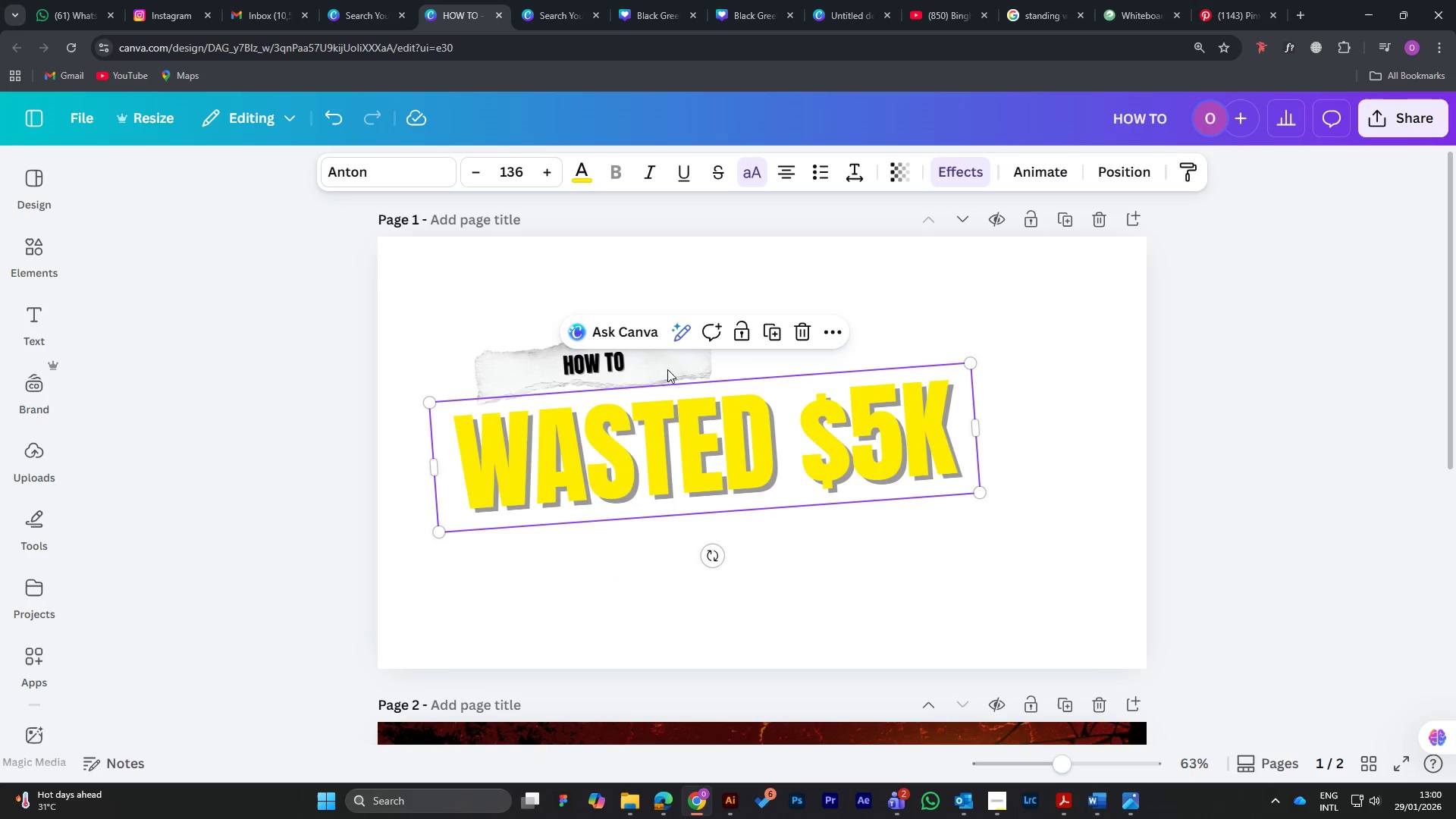 
scroll: coordinate [589, 488], scroll_direction: up, amount: 1.0
 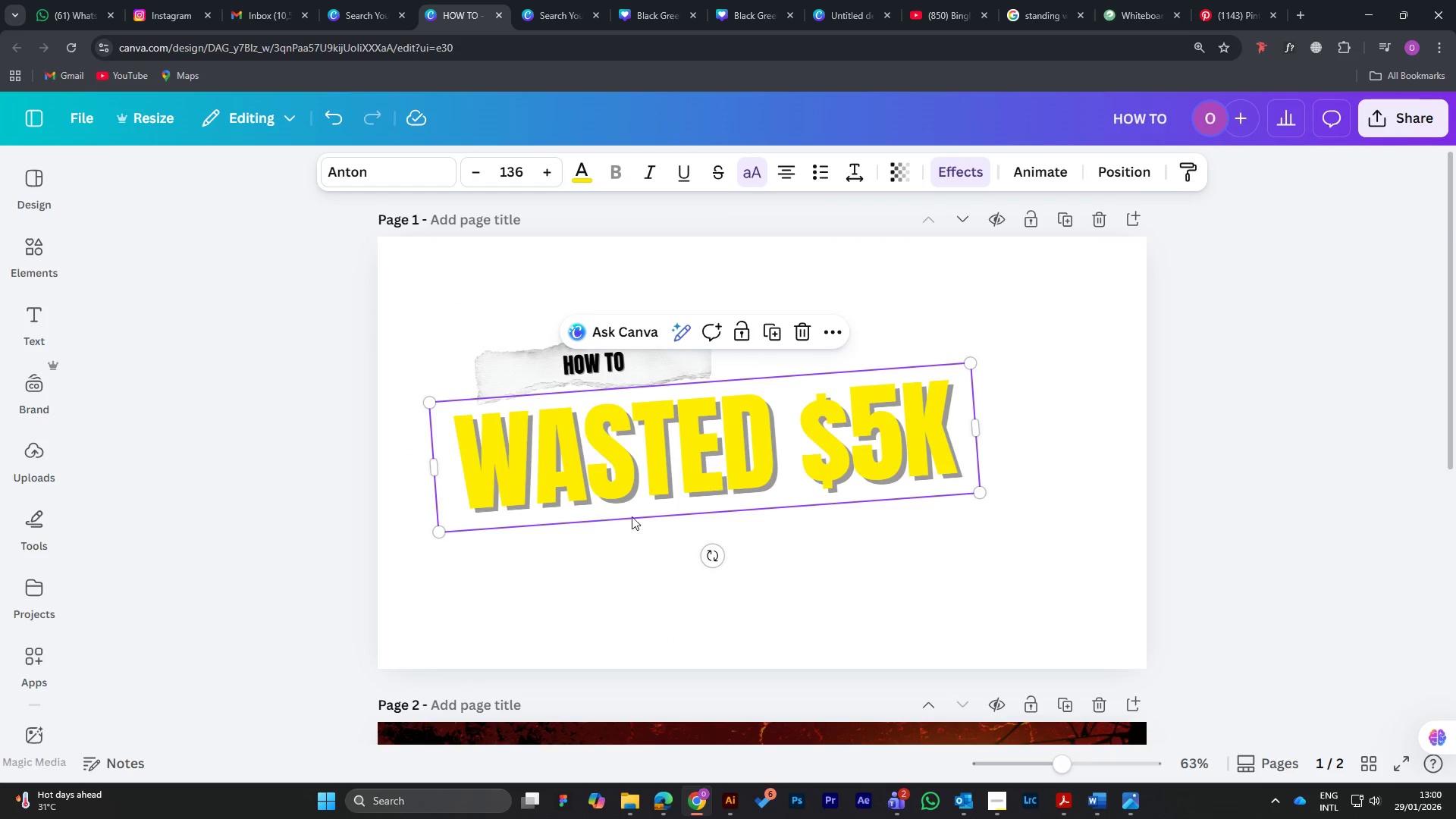 
left_click([808, 579])
 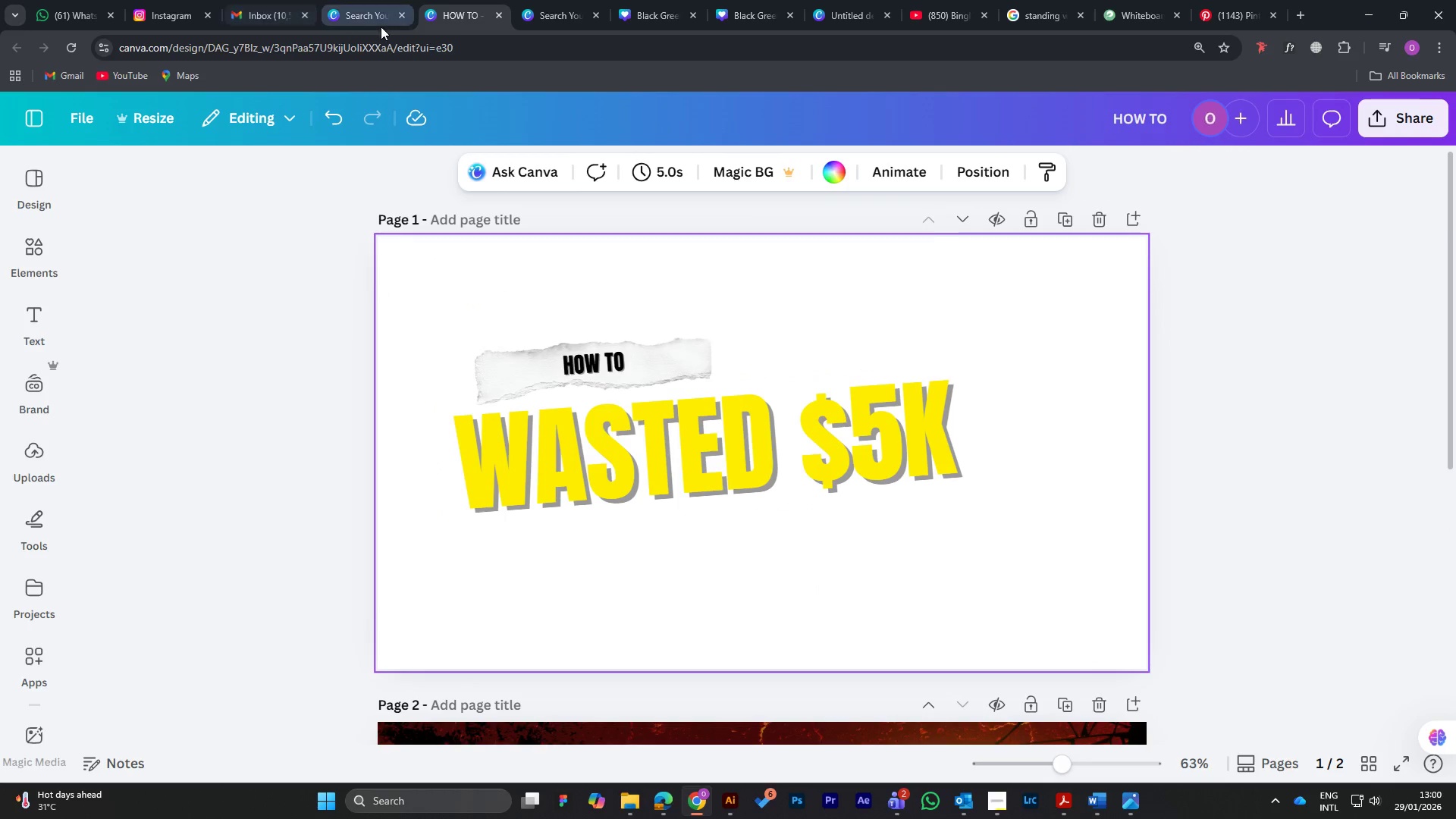 
left_click([558, 17])
 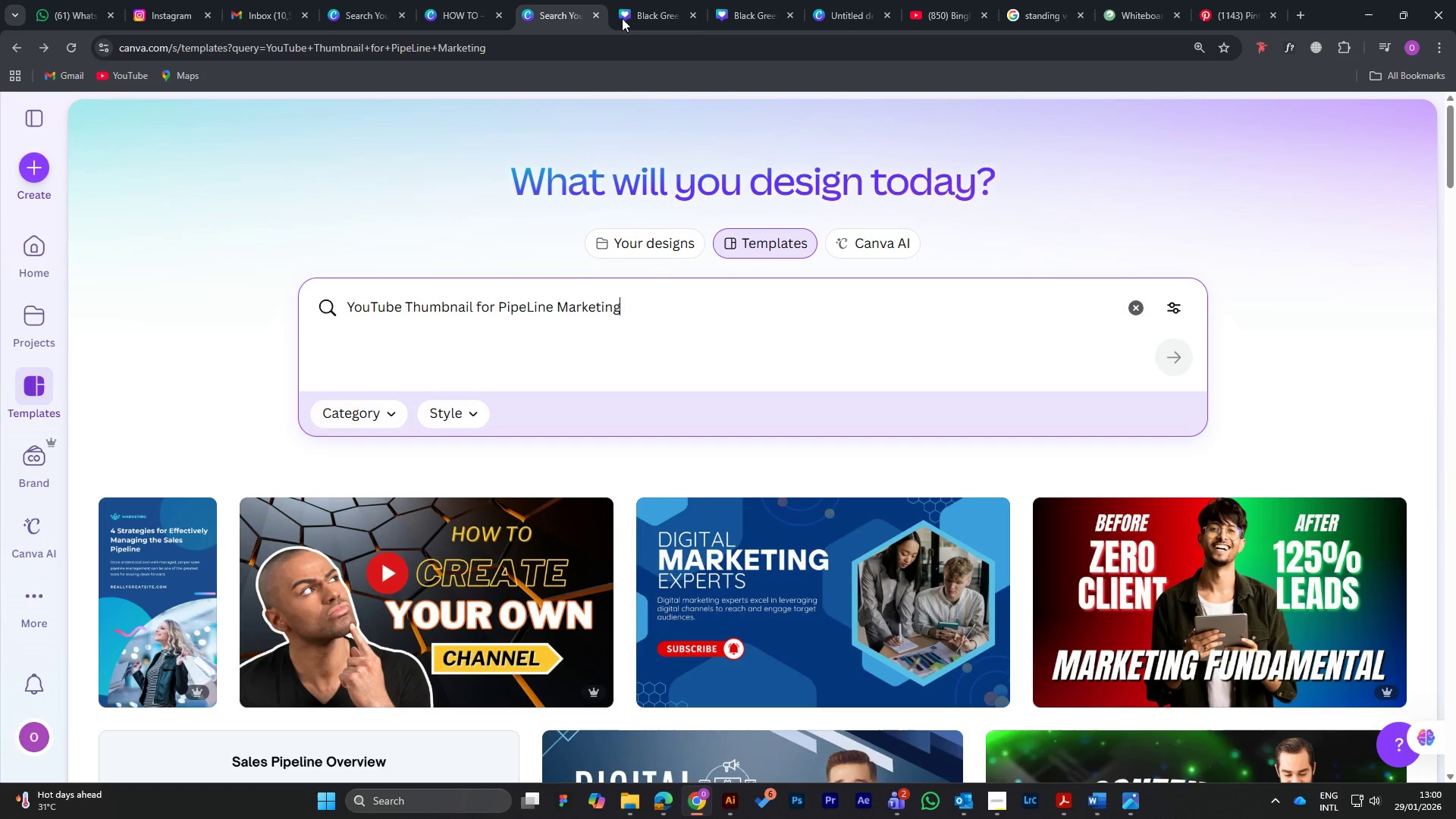 
left_click([667, 17])
 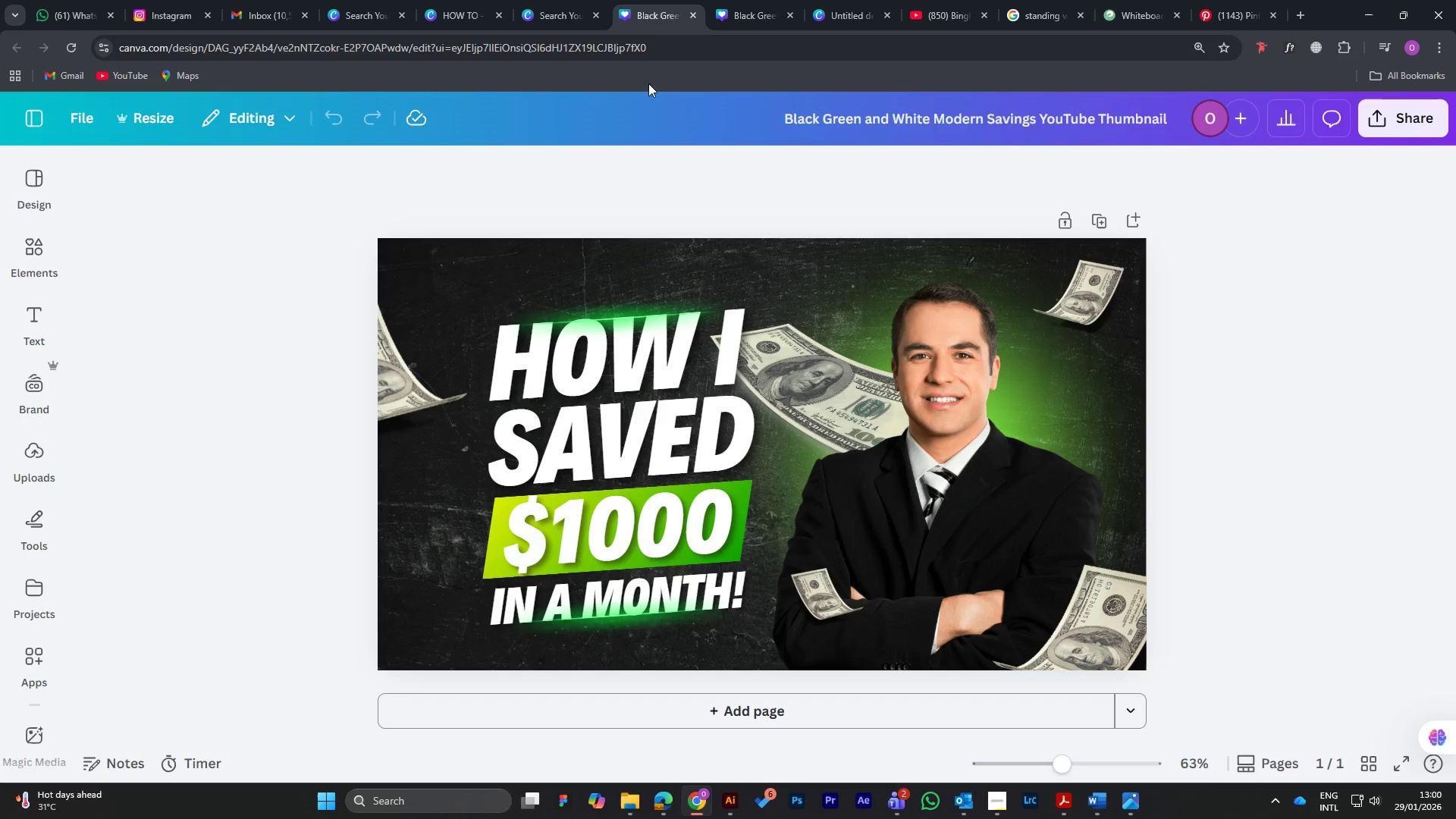 
left_click([752, 19])
 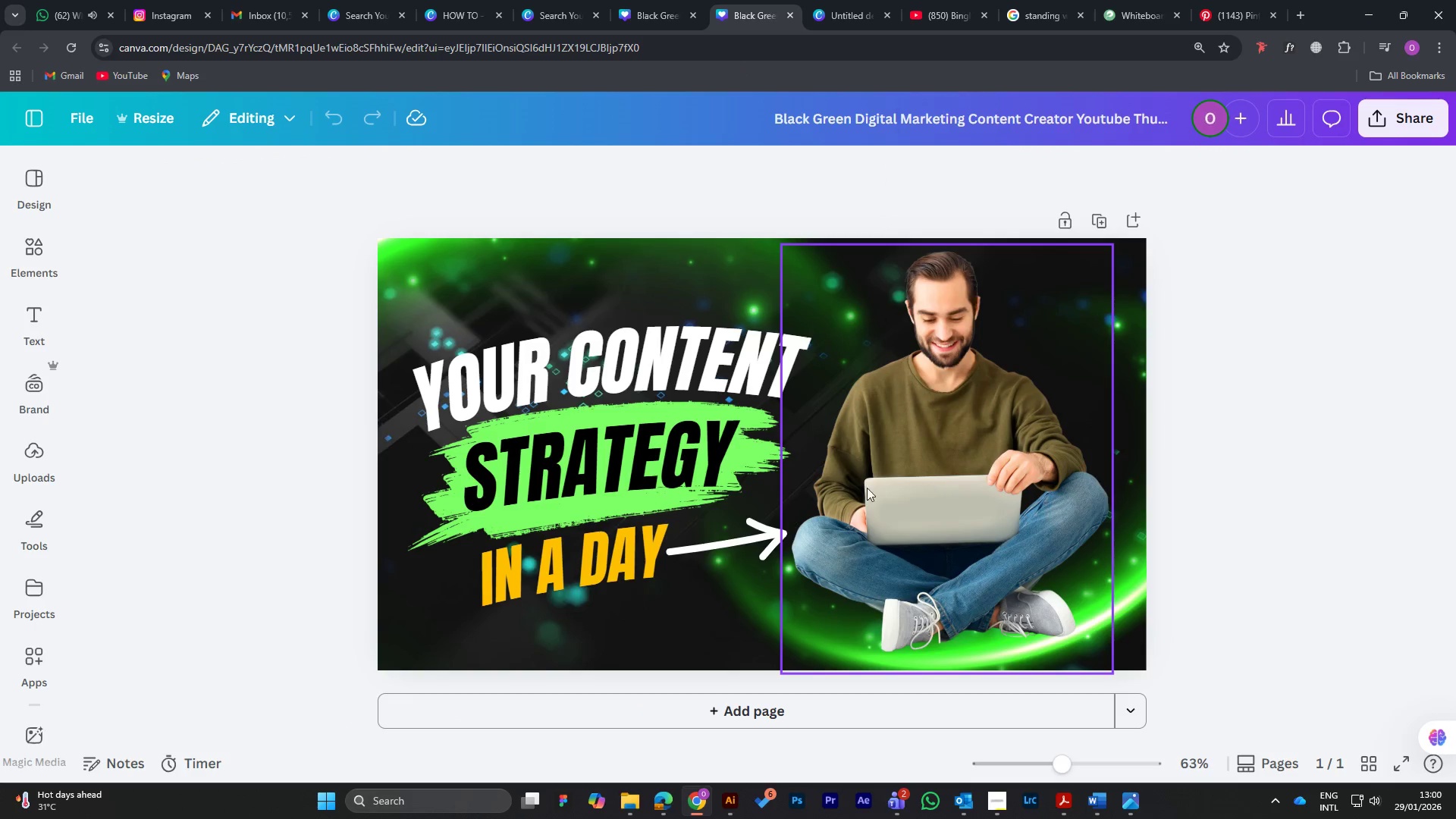 
wait(5.03)
 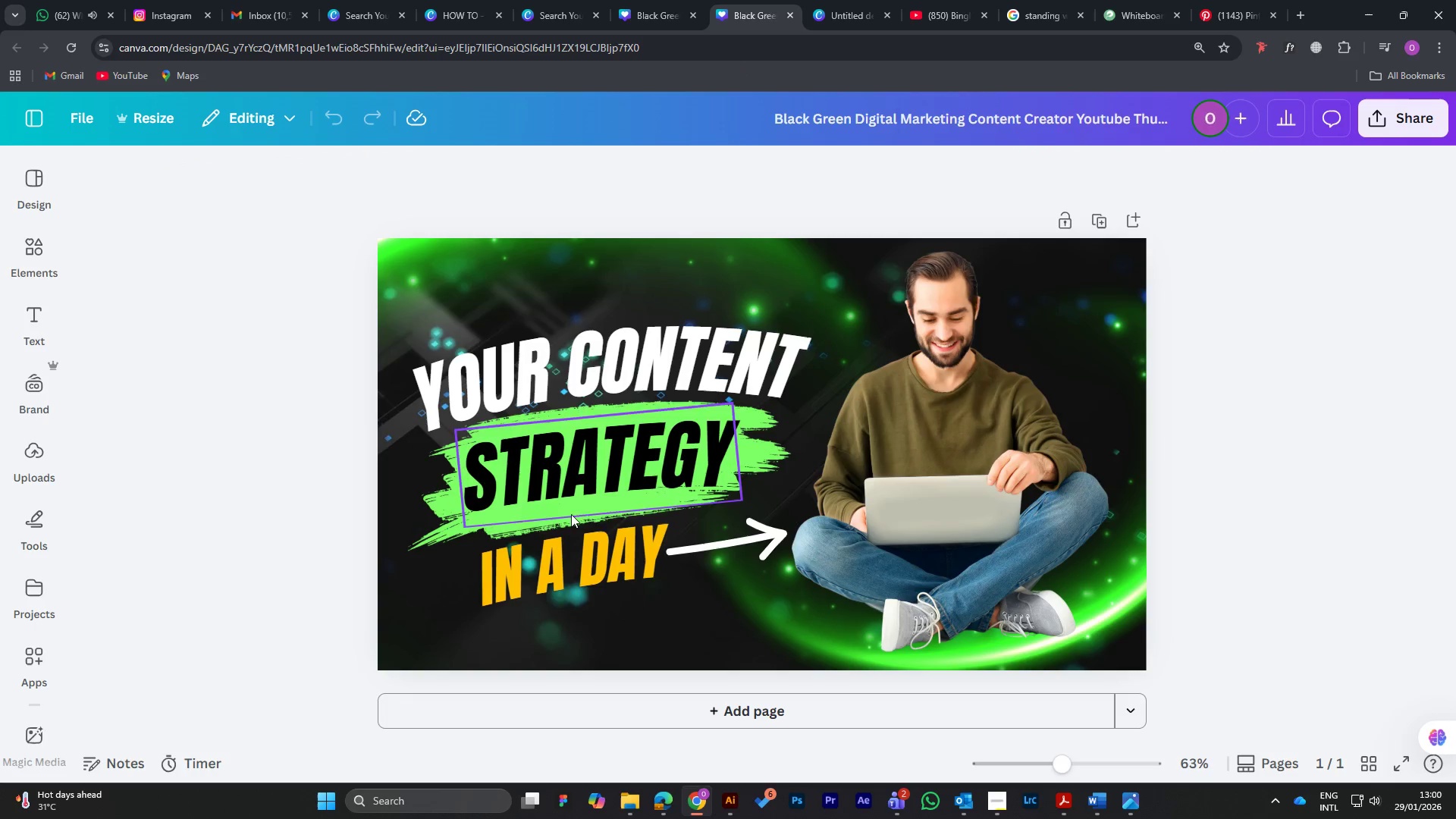 
left_click_drag(start_coordinate=[264, 186], to_coordinate=[1249, 711])
 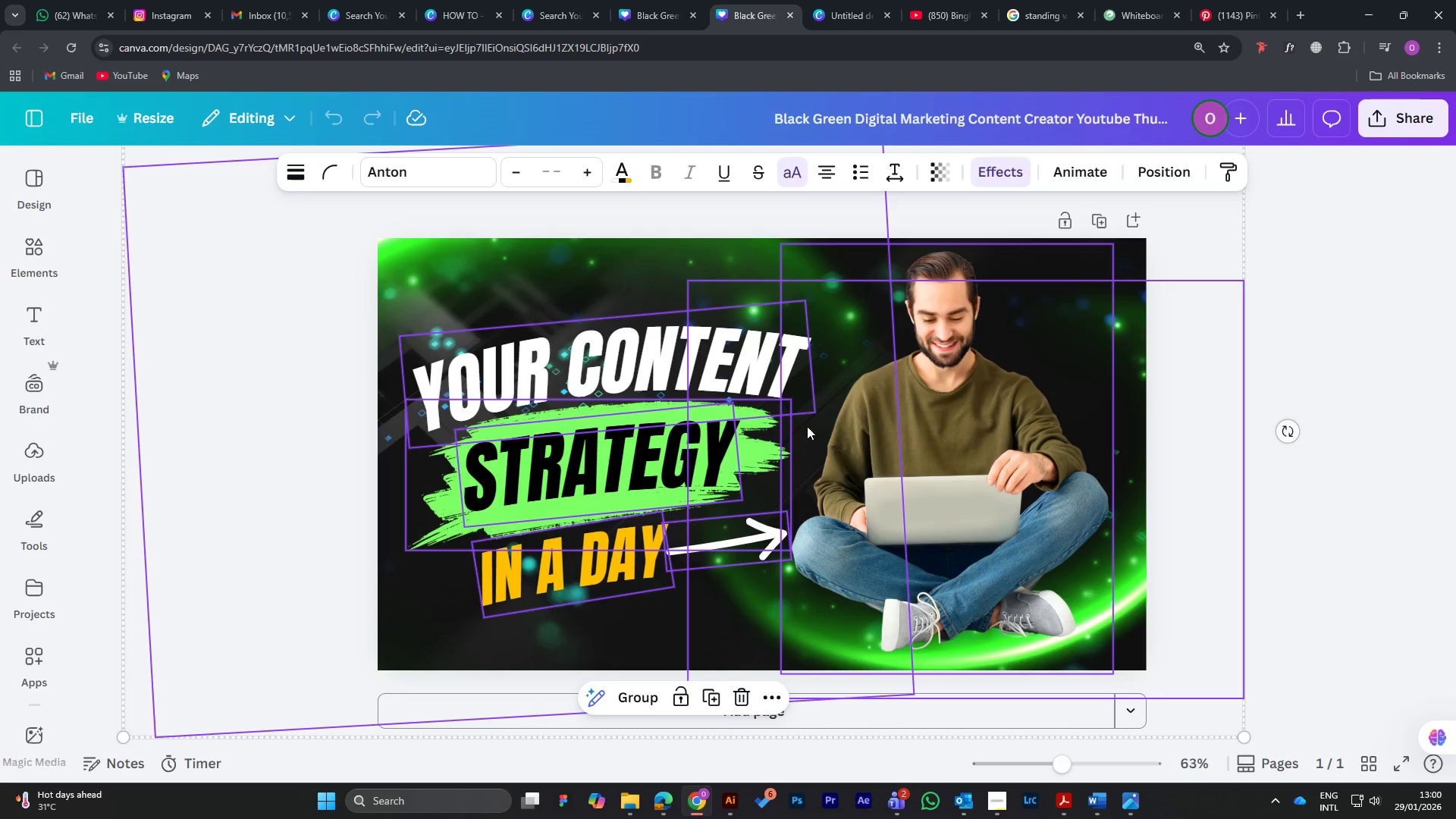 
right_click([798, 413])
 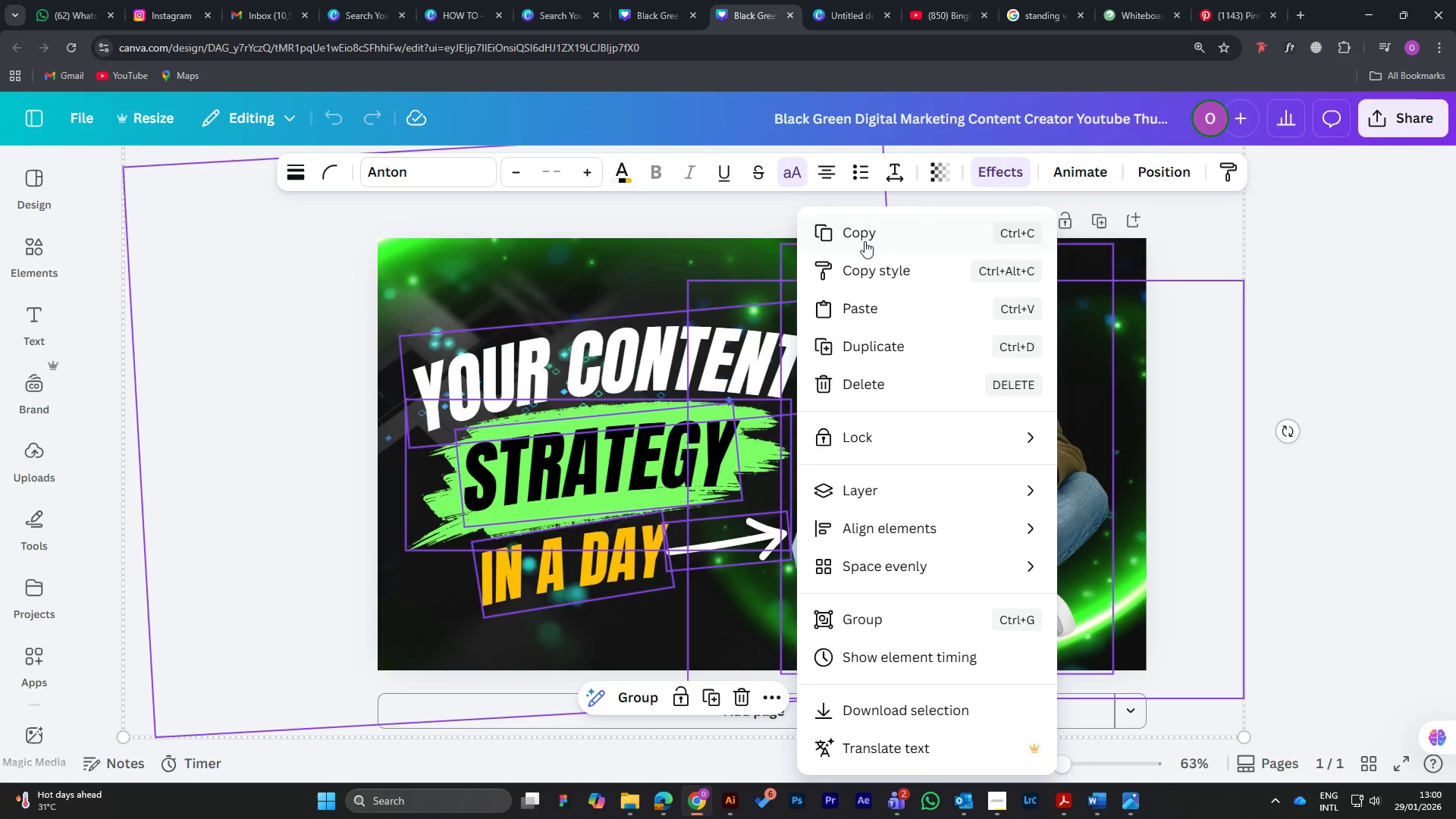 
left_click([864, 236])
 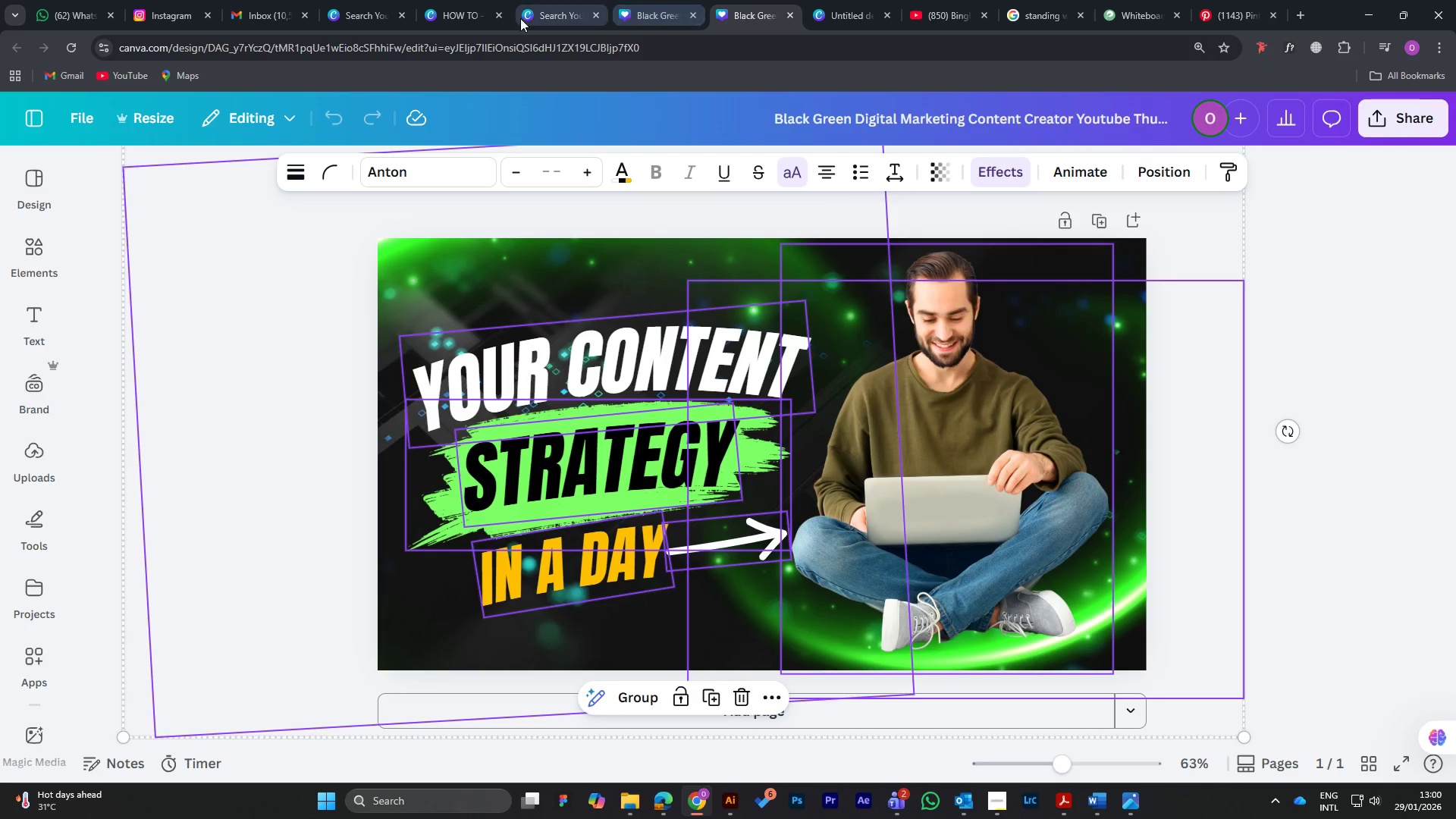 
left_click([451, 11])
 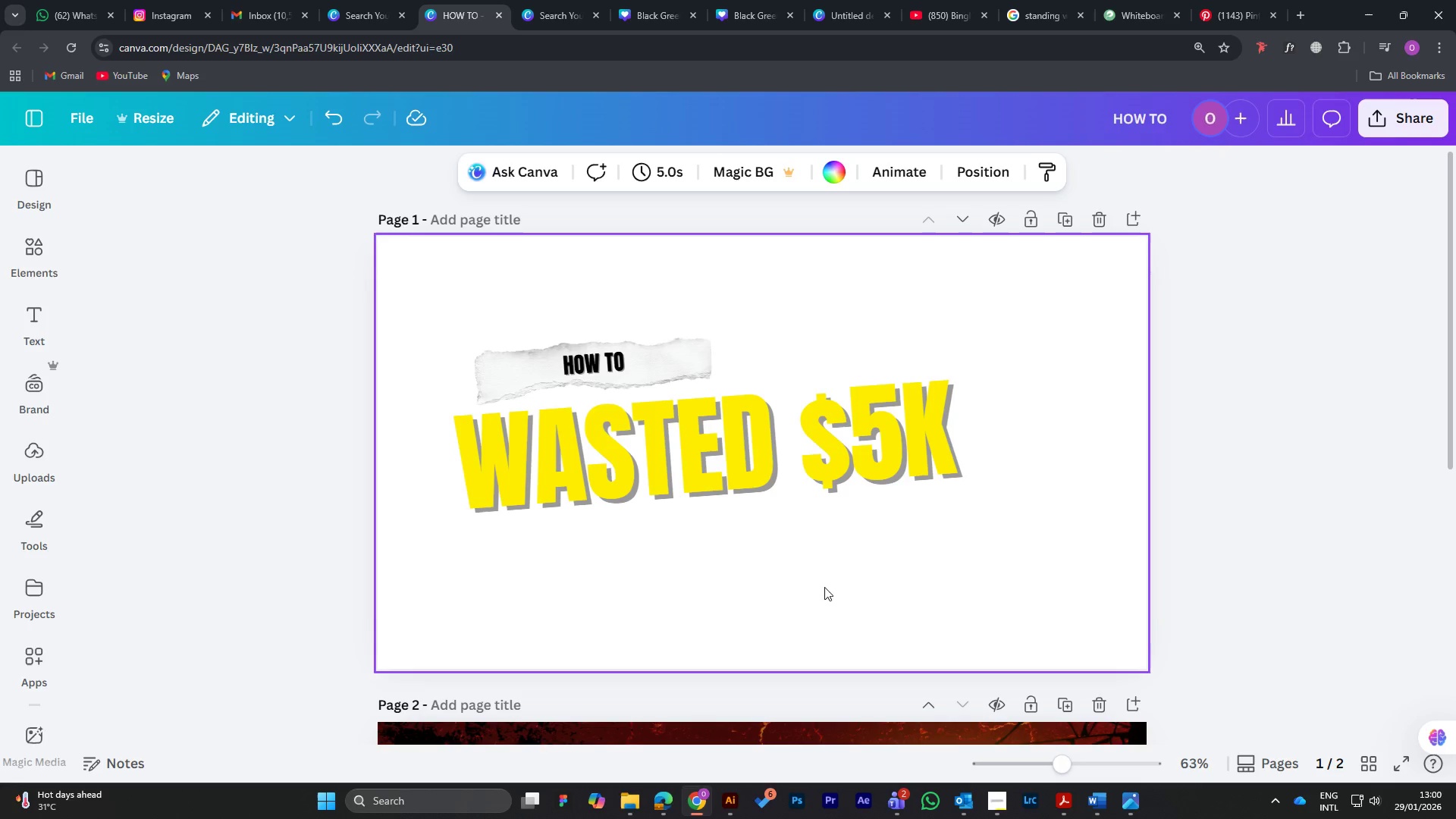 
scroll: coordinate [862, 582], scroll_direction: down, amount: 13.0
 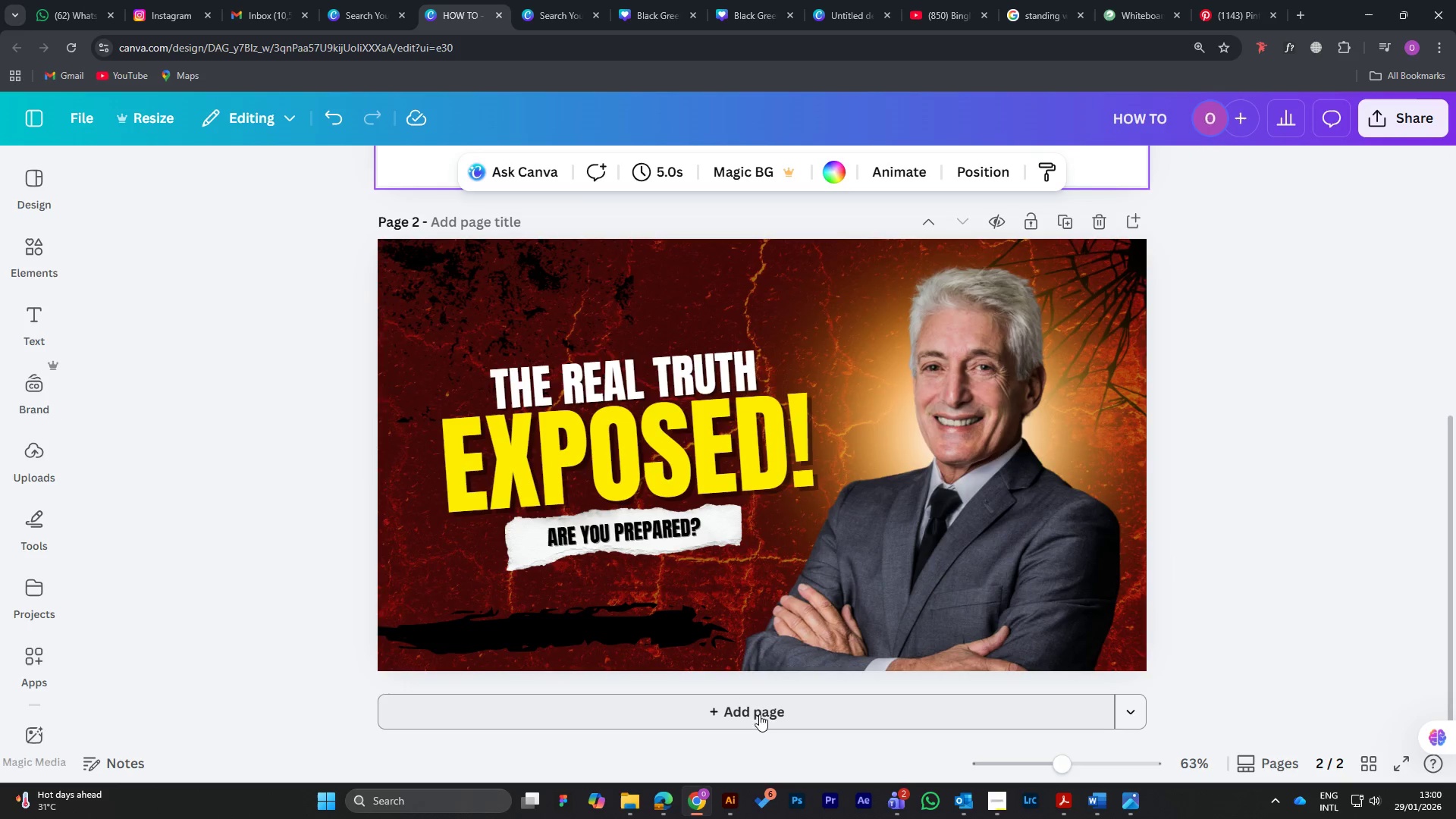 
left_click([758, 720])
 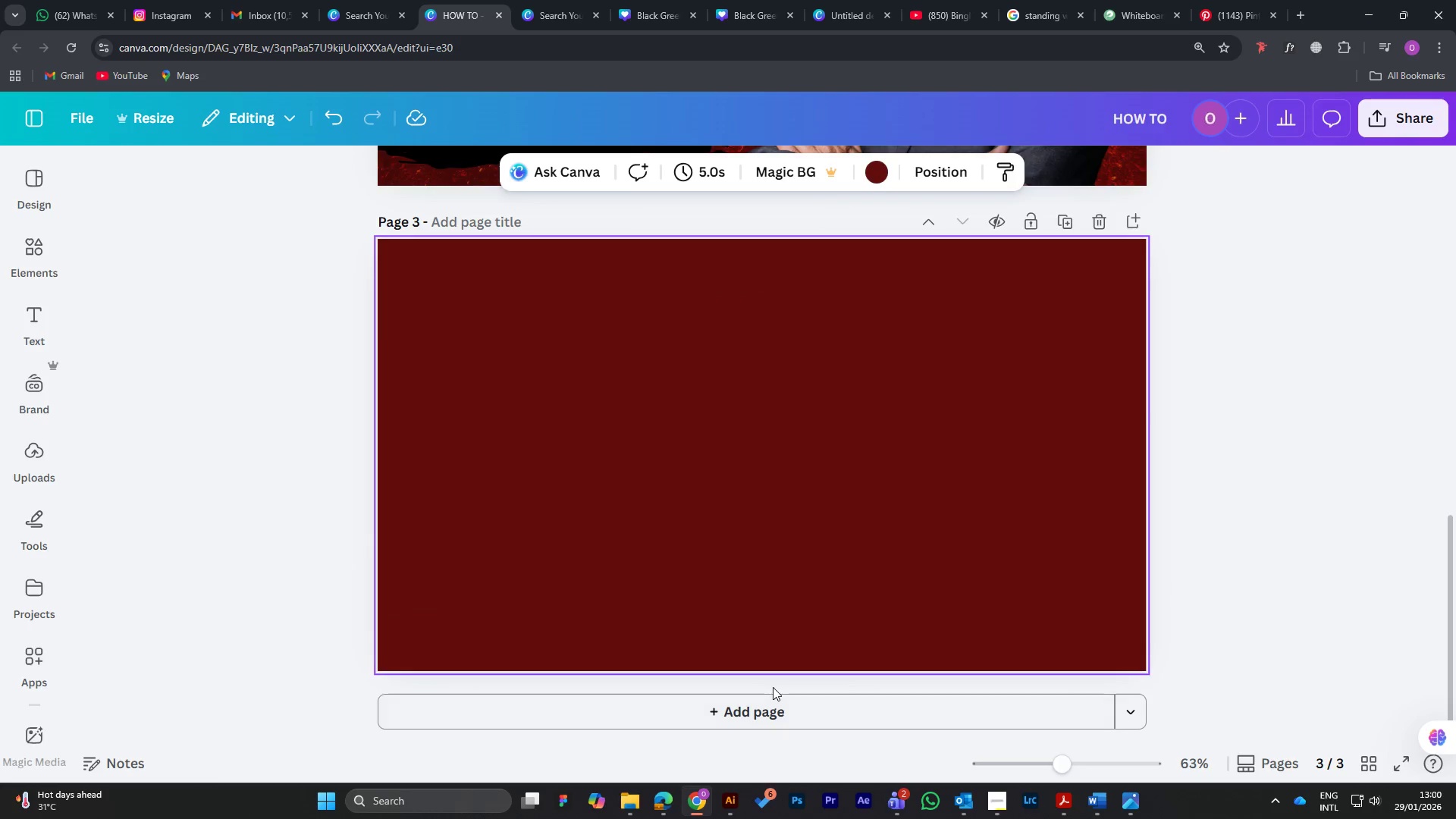 
key(Control+V)
 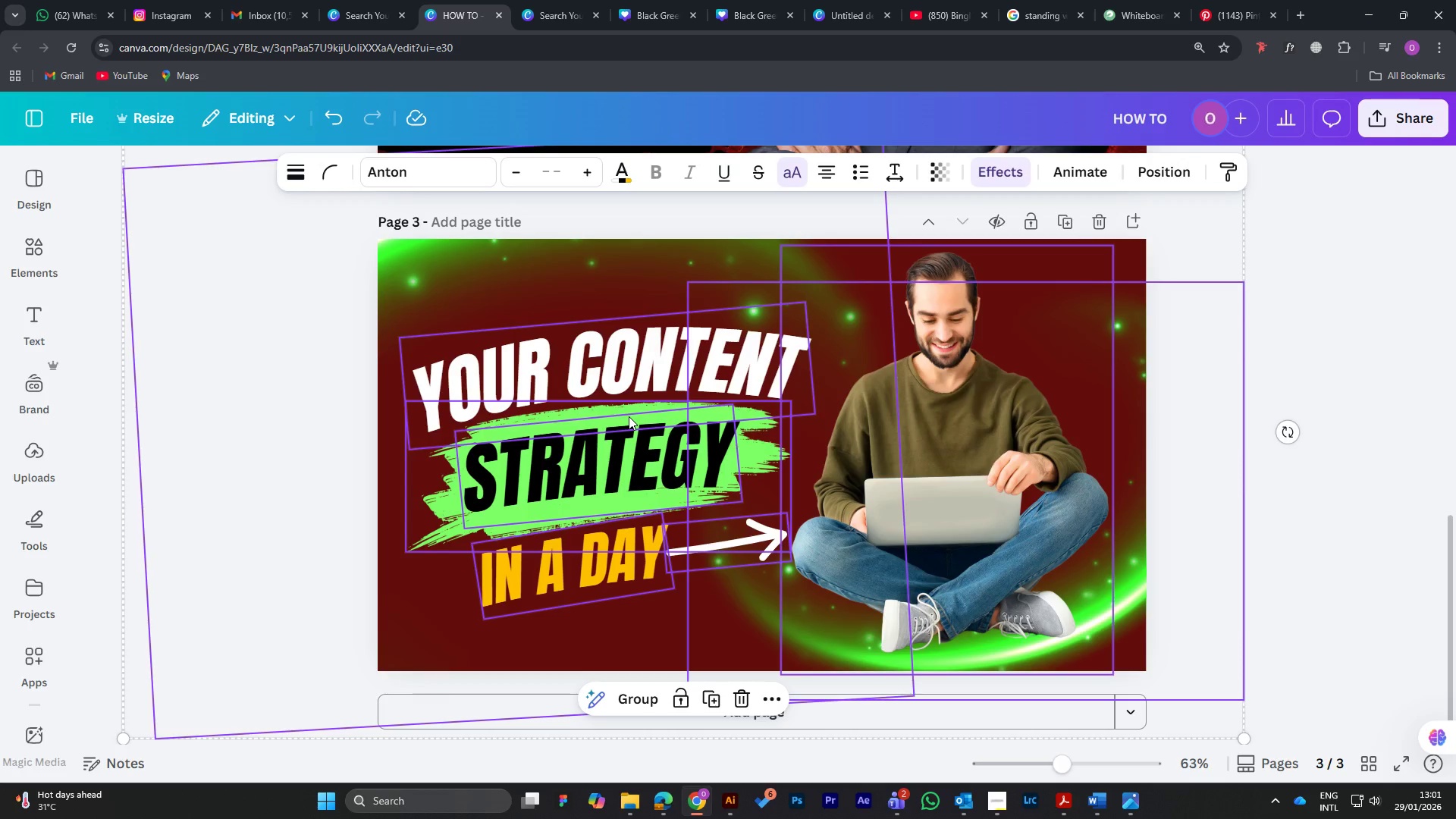 
wait(14.33)
 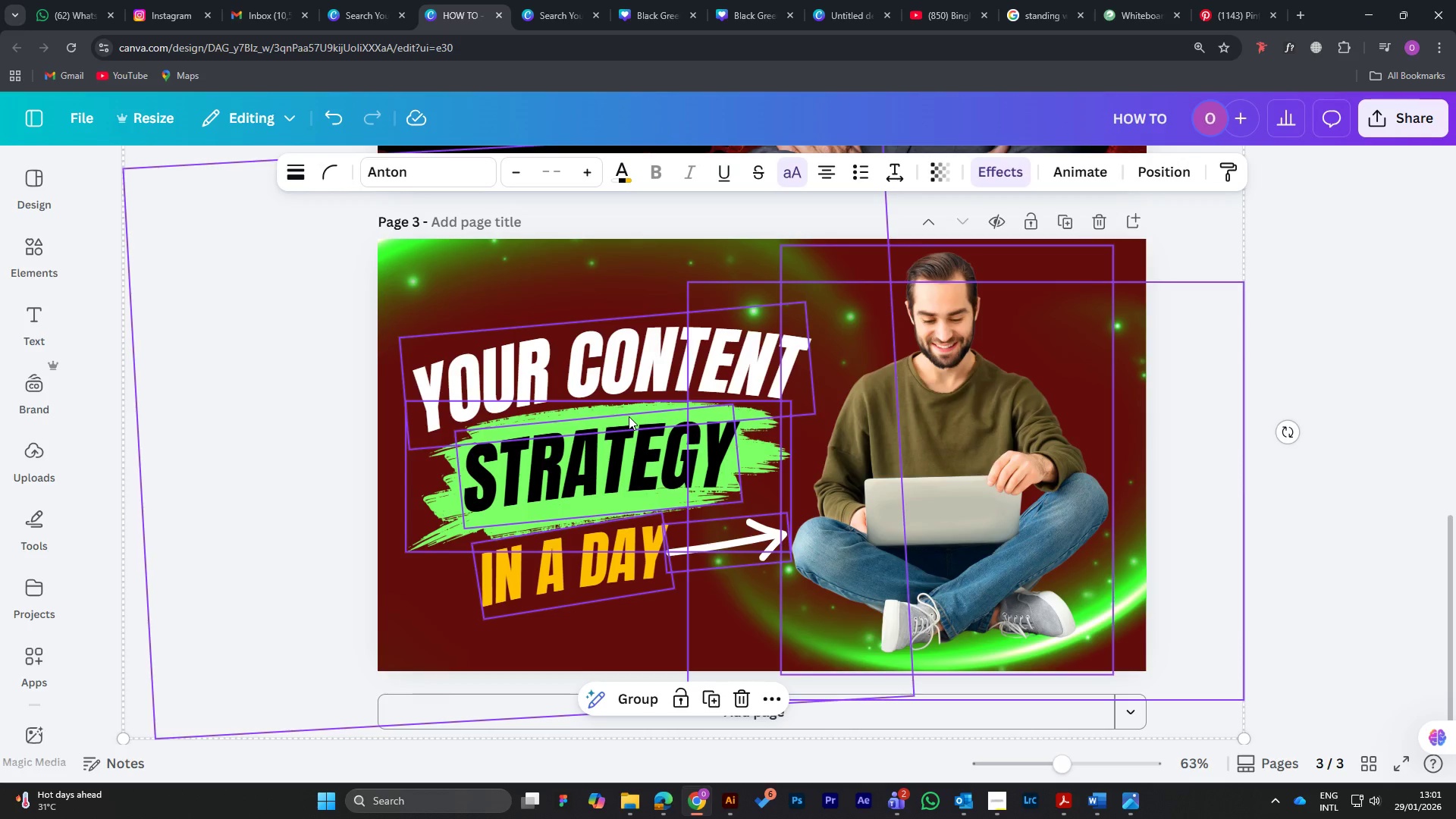 
left_click([1381, 375])
 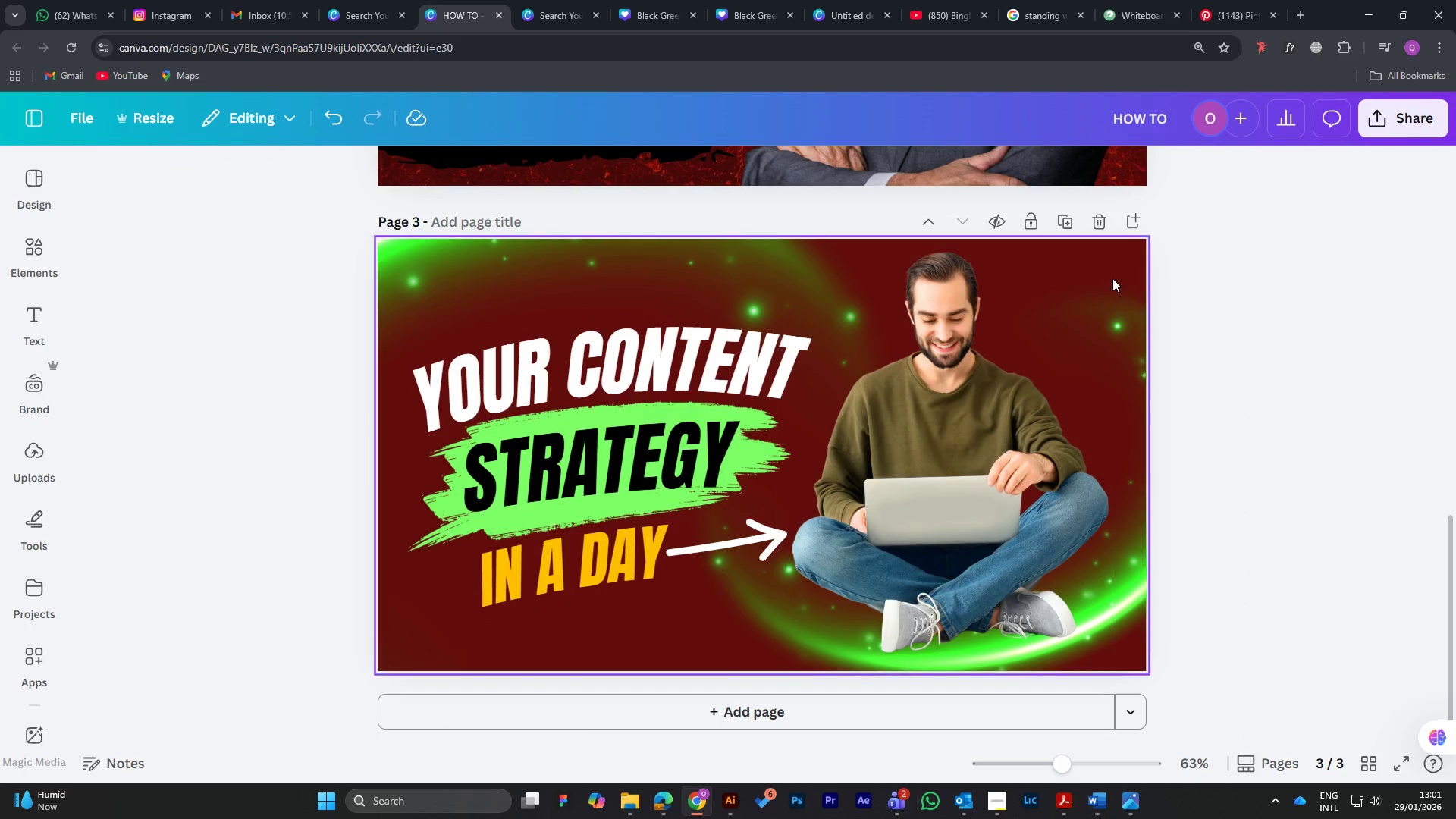 
left_click([1129, 265])
 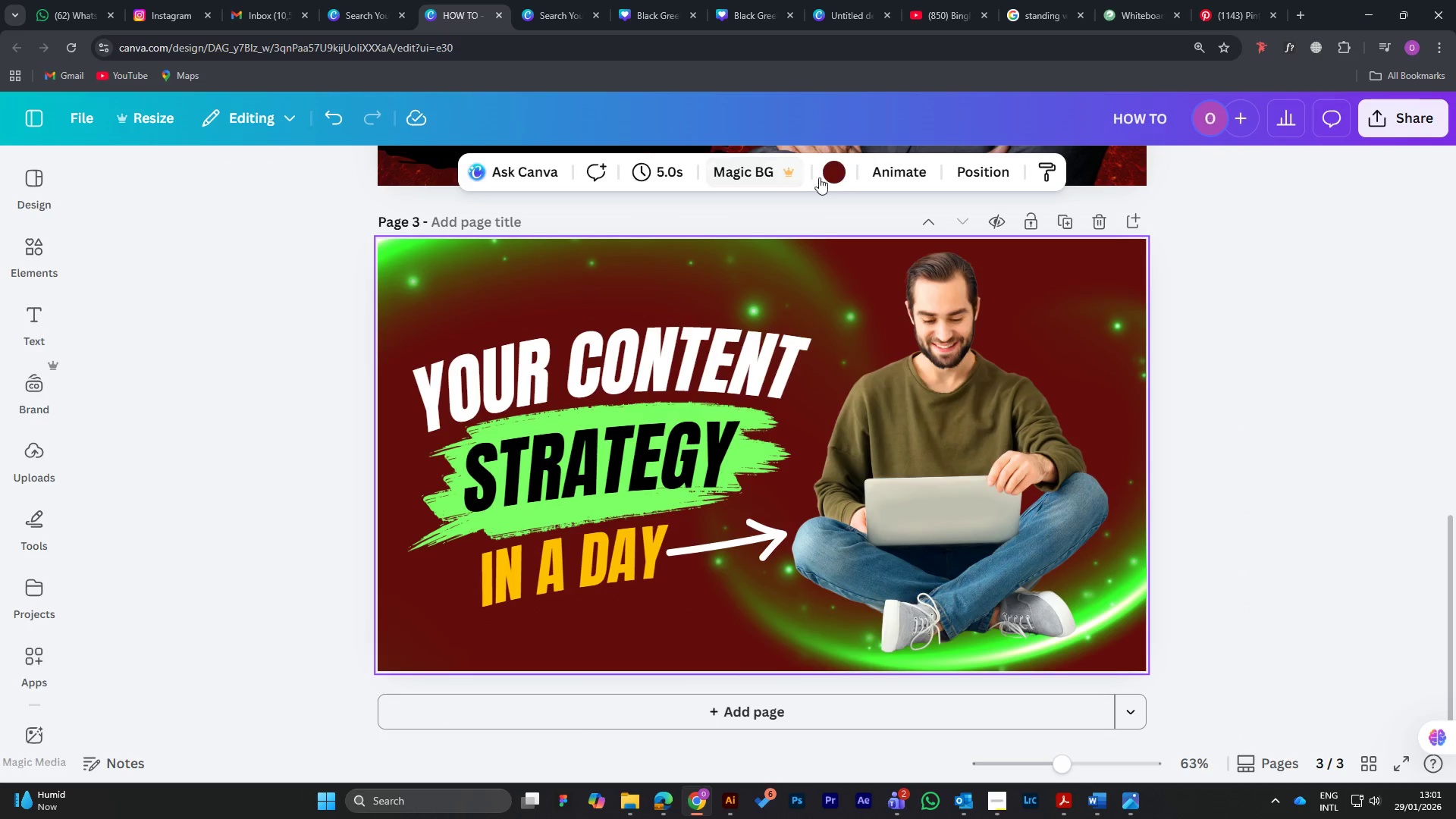 
left_click([837, 178])
 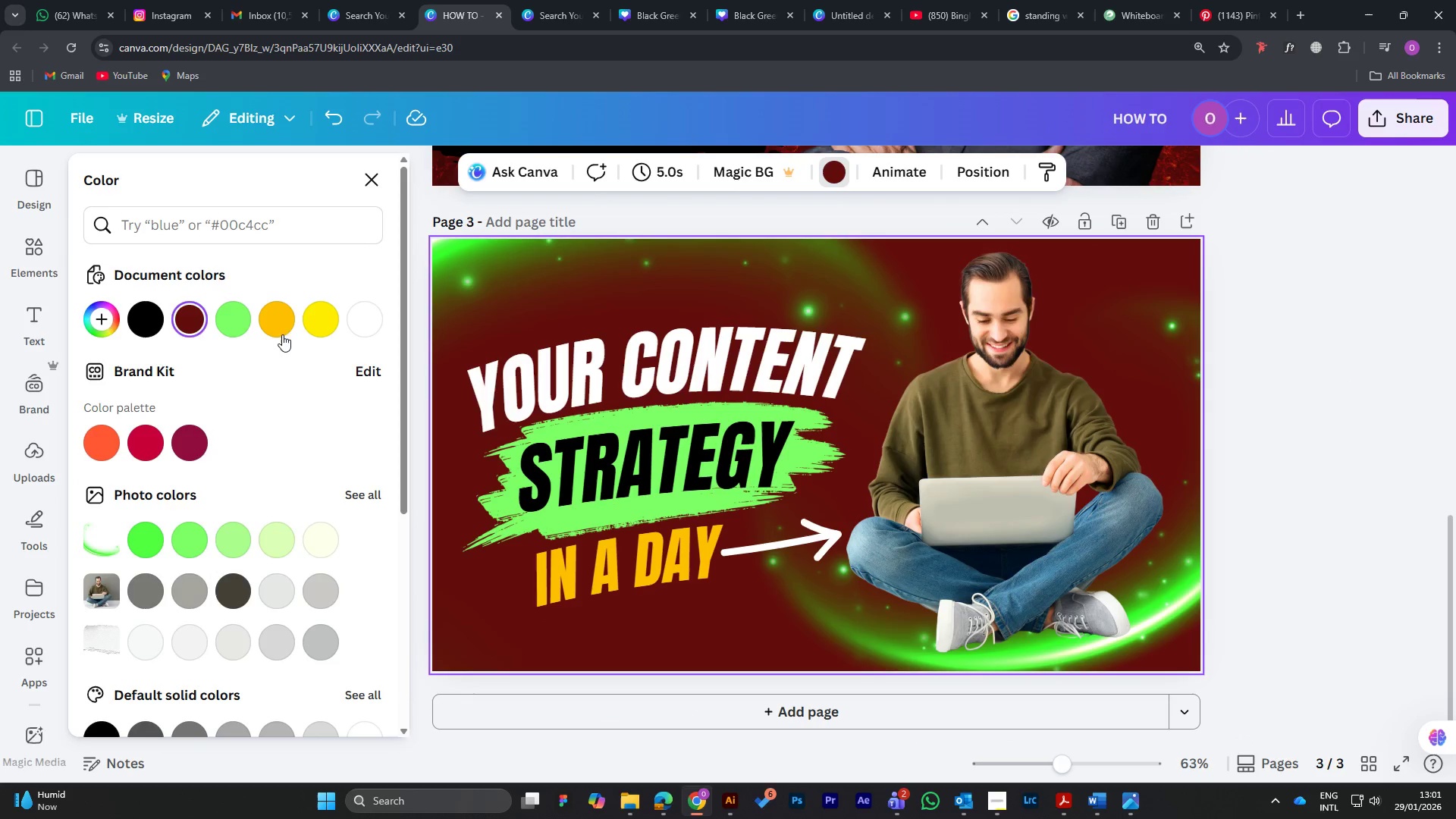 
left_click([147, 324])
 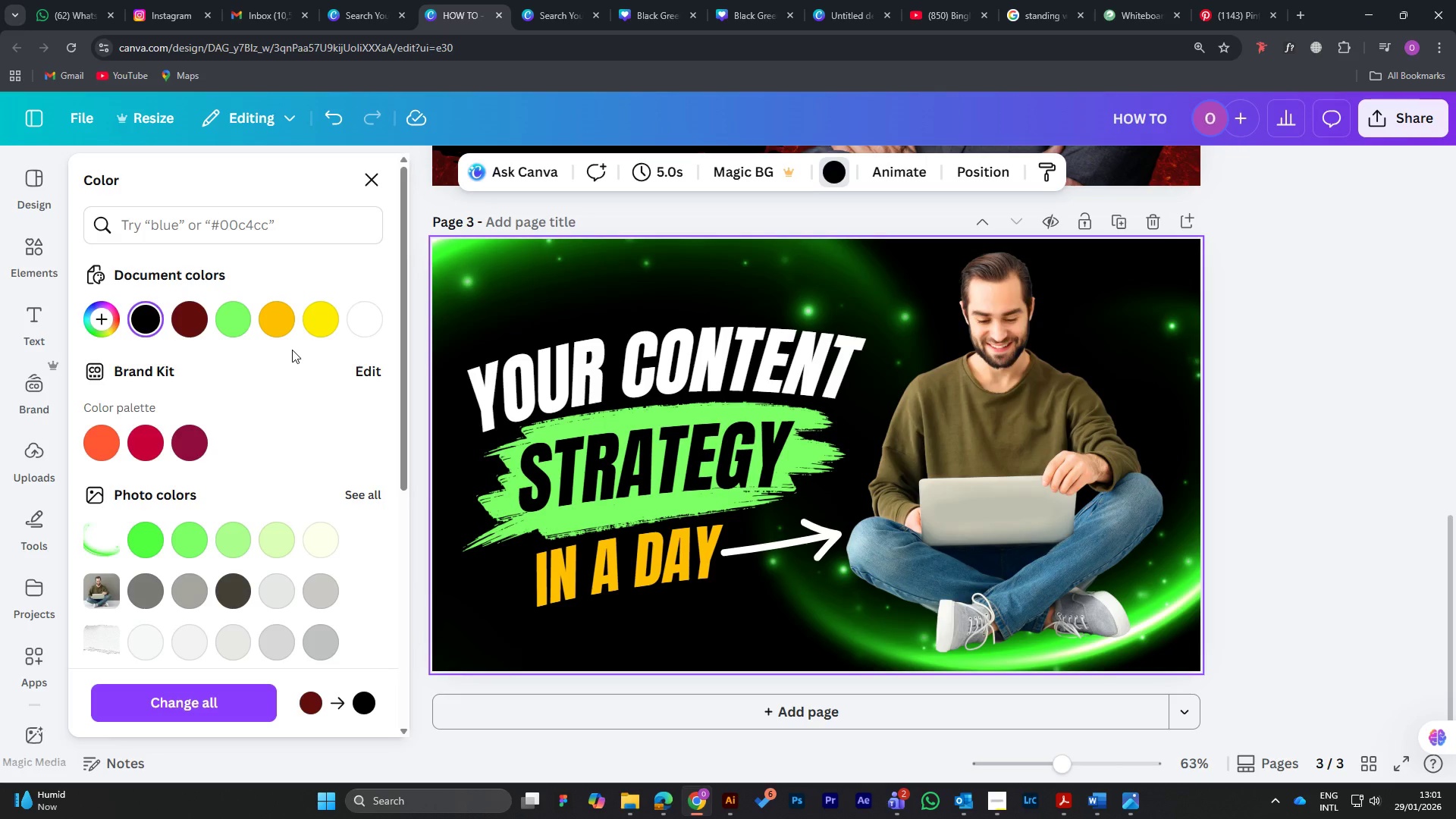 
wait(11.19)
 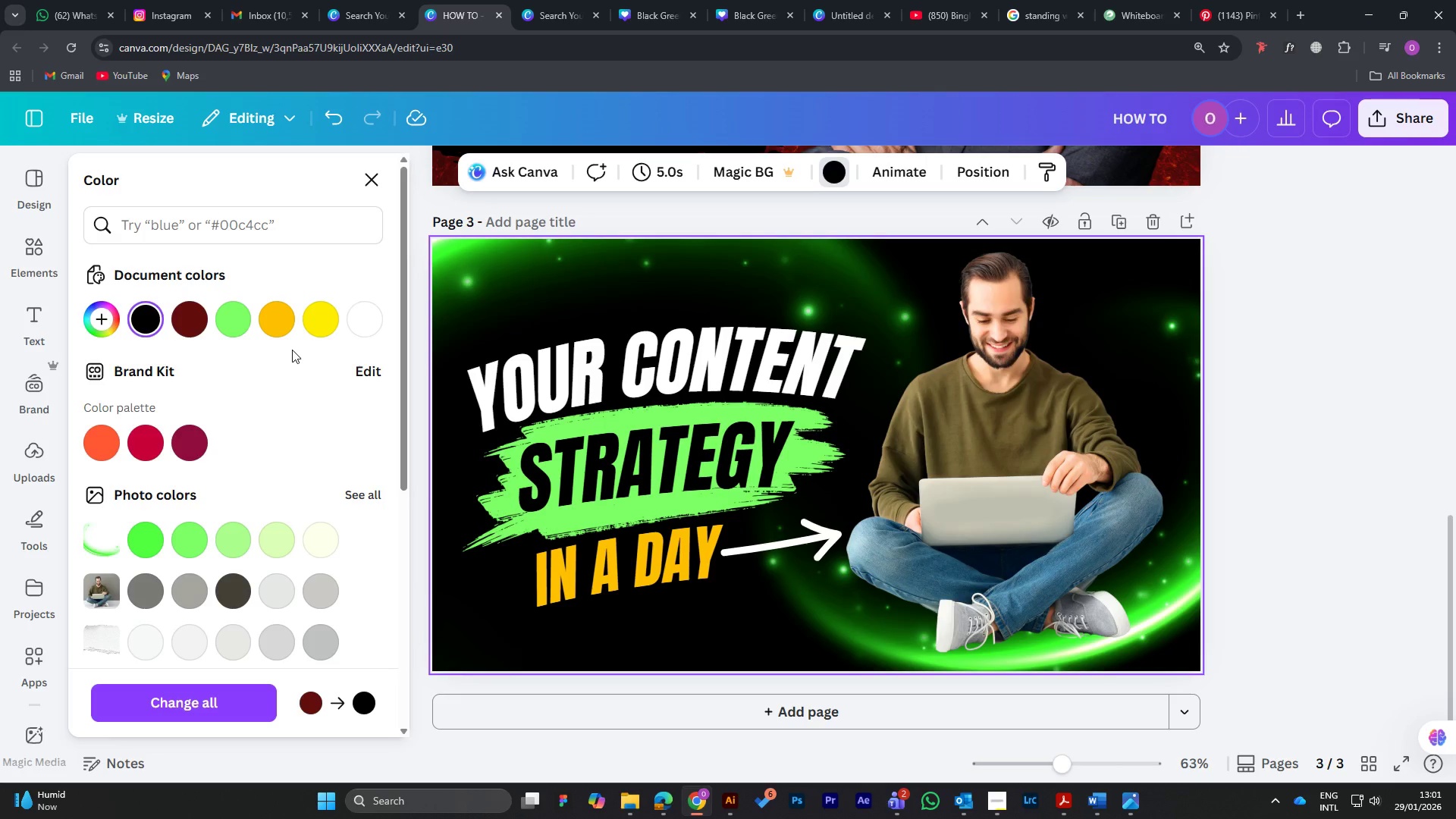 
left_click([1369, 350])
 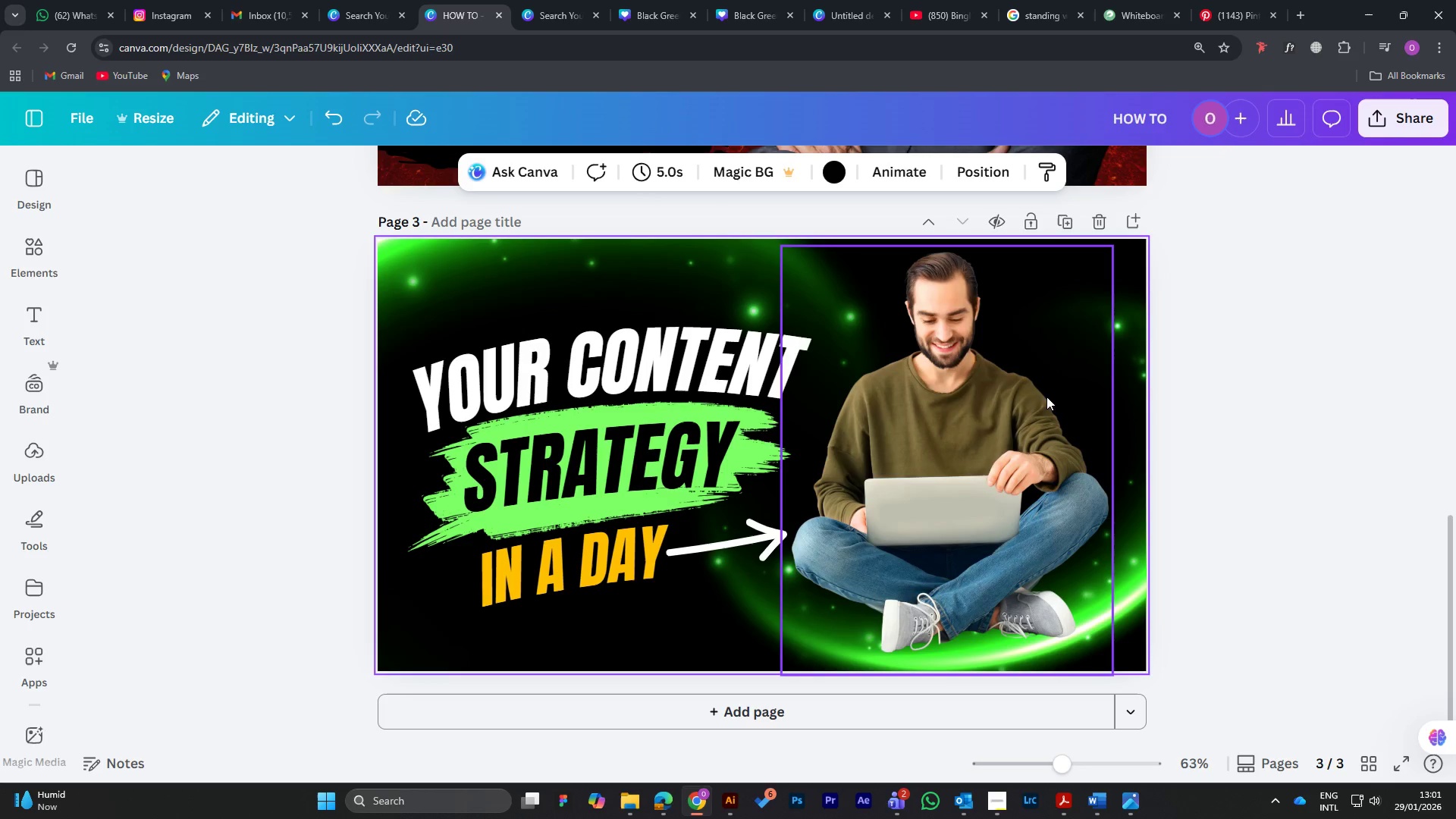 
wait(5.09)
 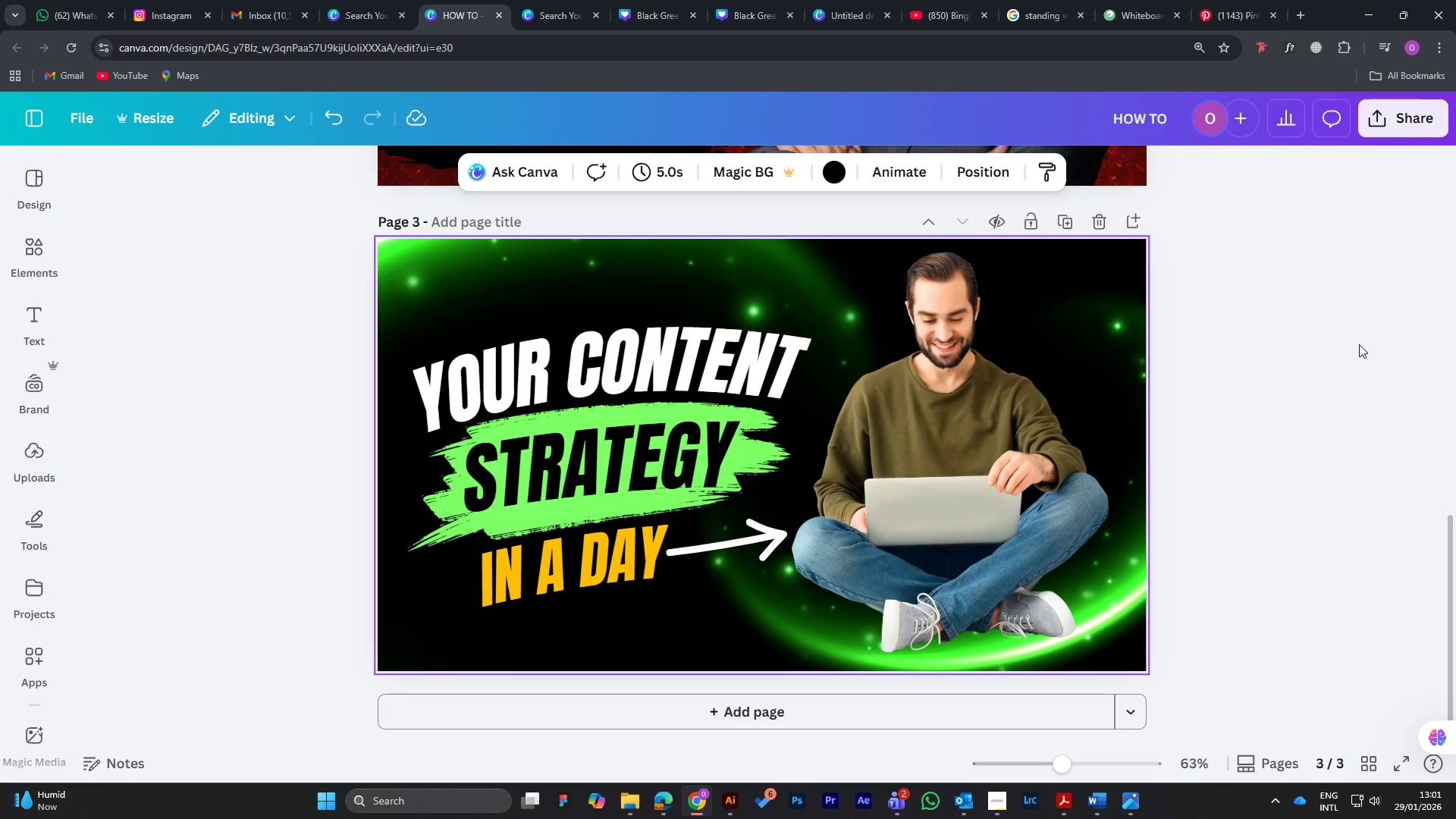 
scroll: coordinate [891, 428], scroll_direction: up, amount: 10.0
 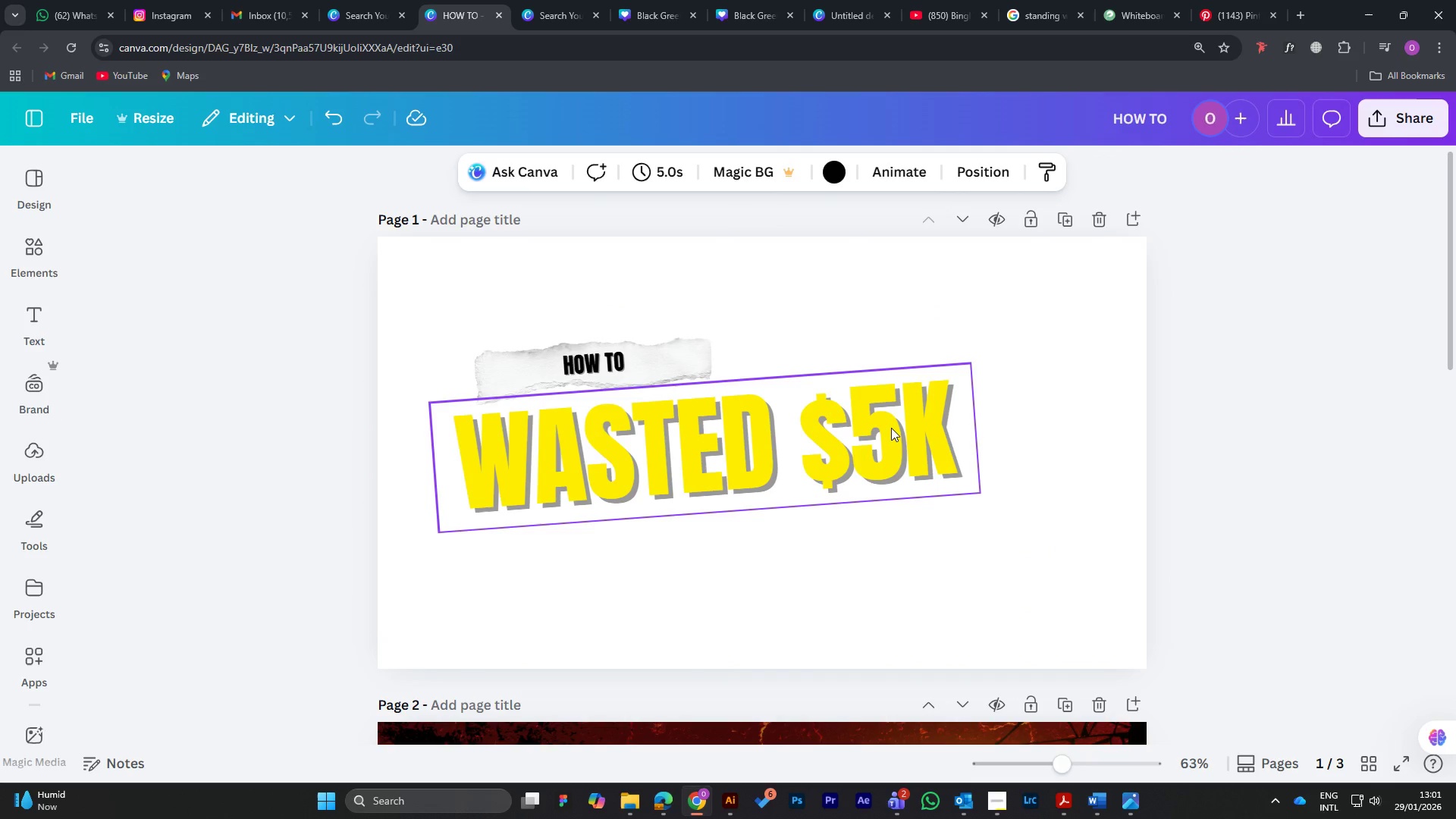 
wait(11.87)
 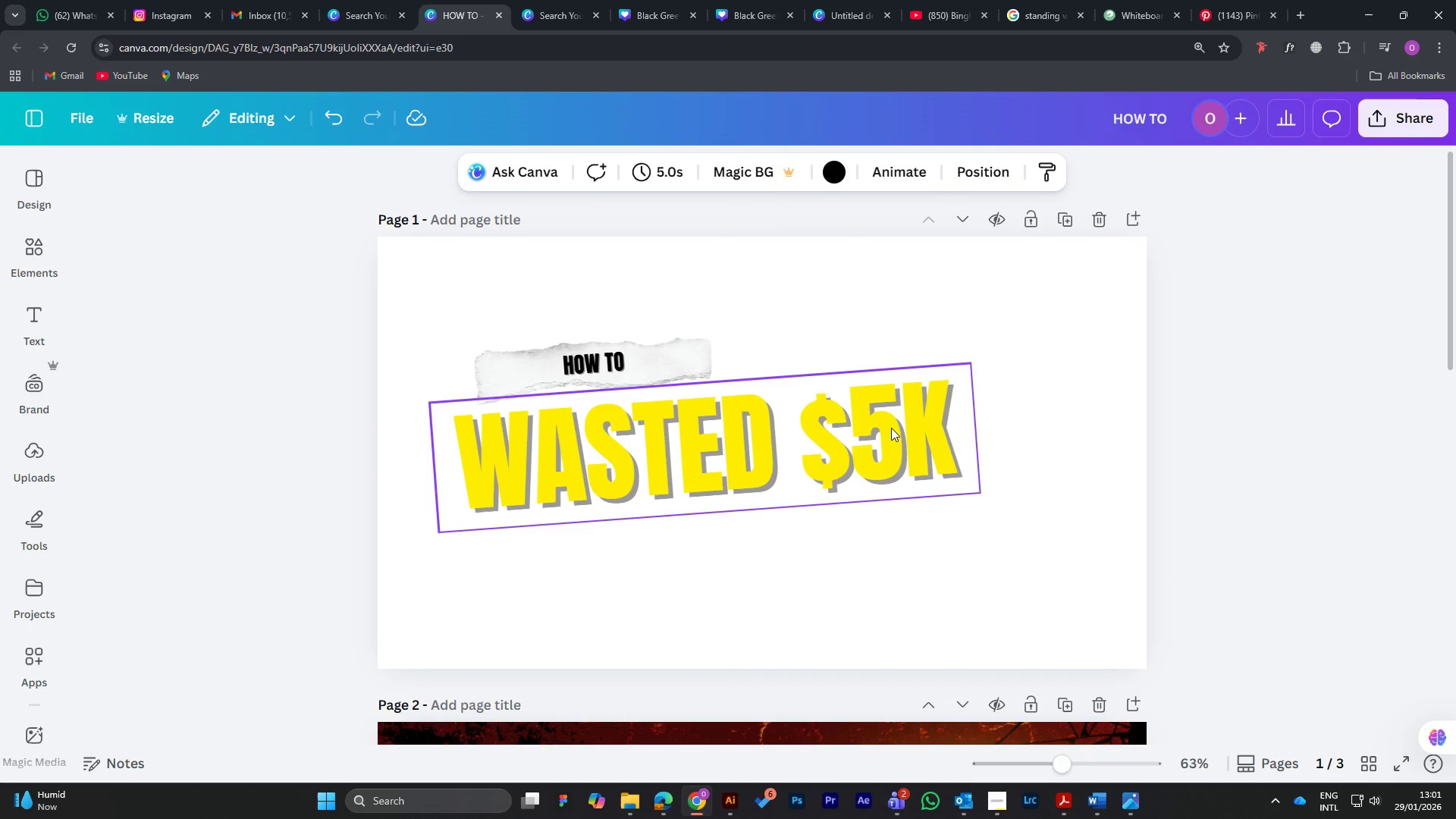 
scroll: coordinate [891, 428], scroll_direction: down, amount: 1.0
 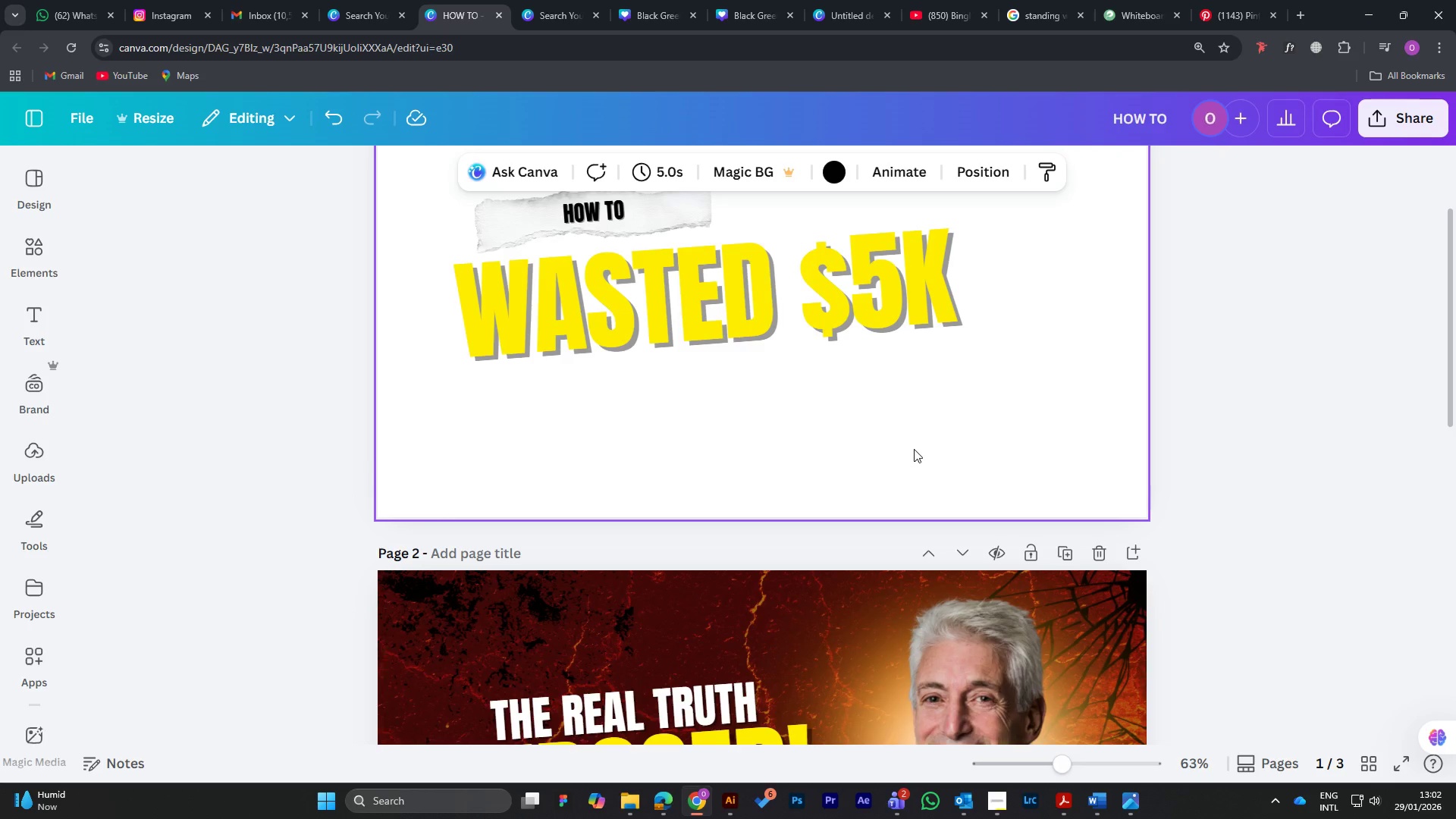 
wait(29.04)
 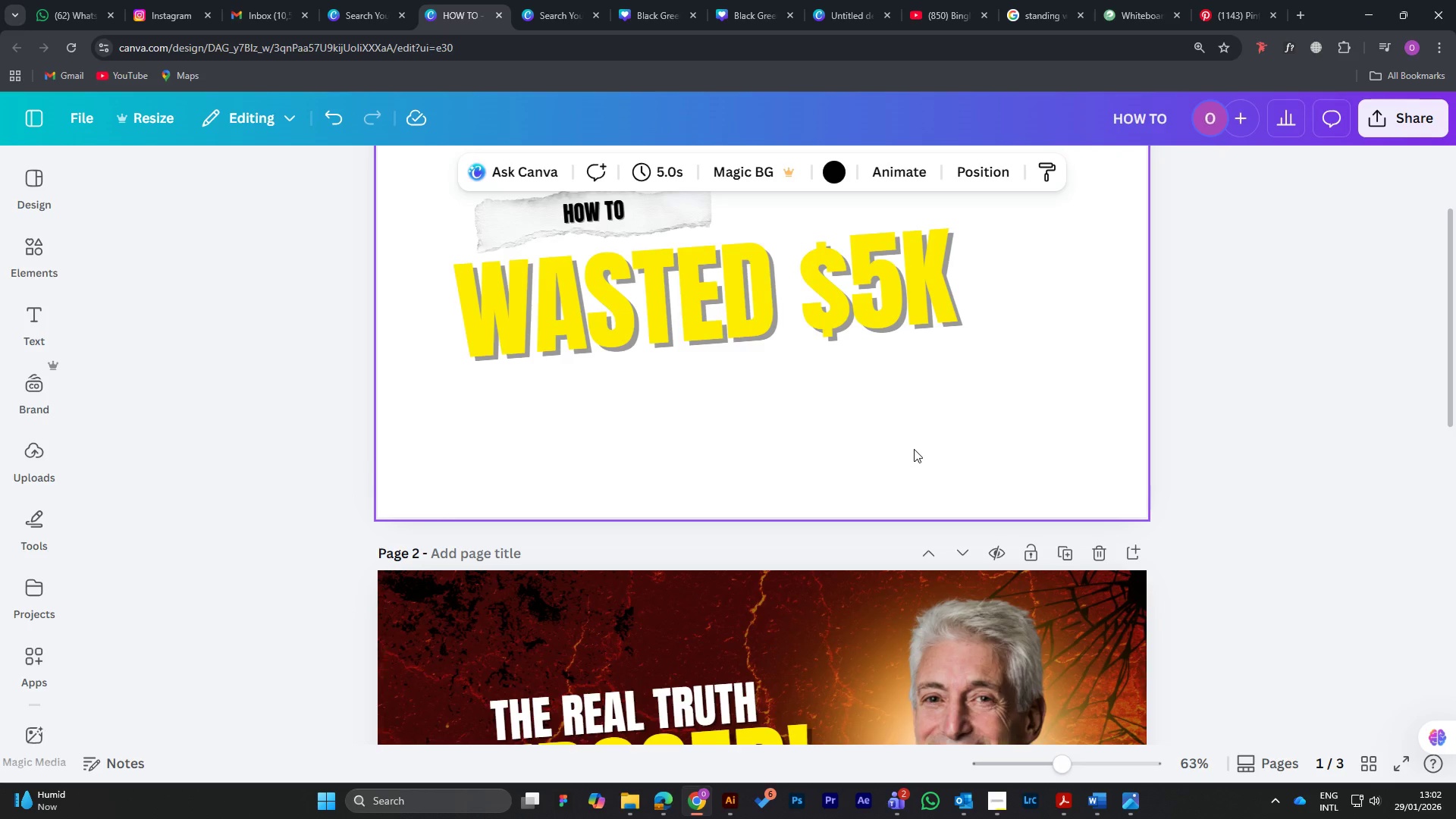 
scroll: coordinate [855, 522], scroll_direction: down, amount: 11.0
 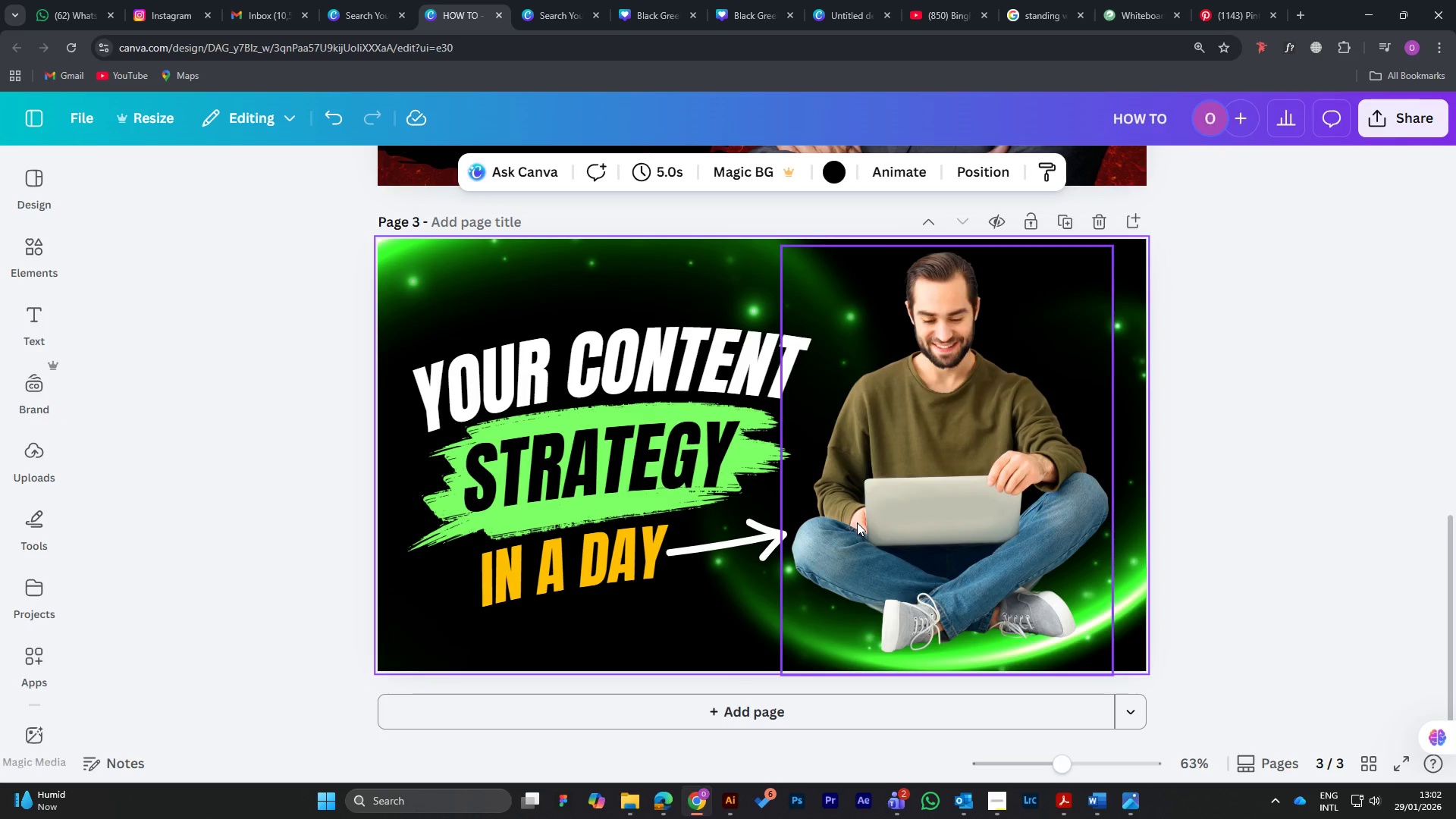 
wait(10.19)
 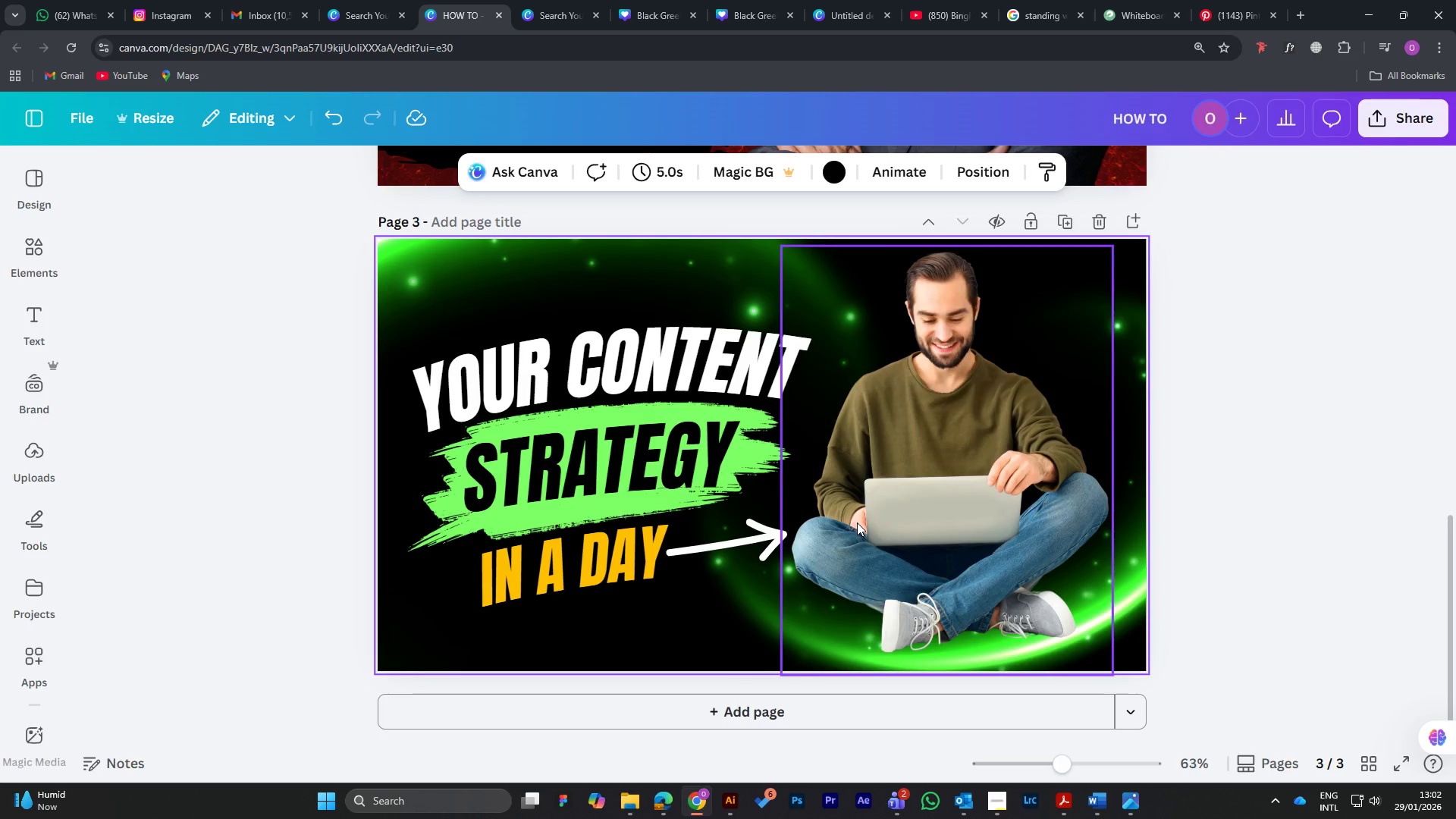 
left_click([66, 12])
 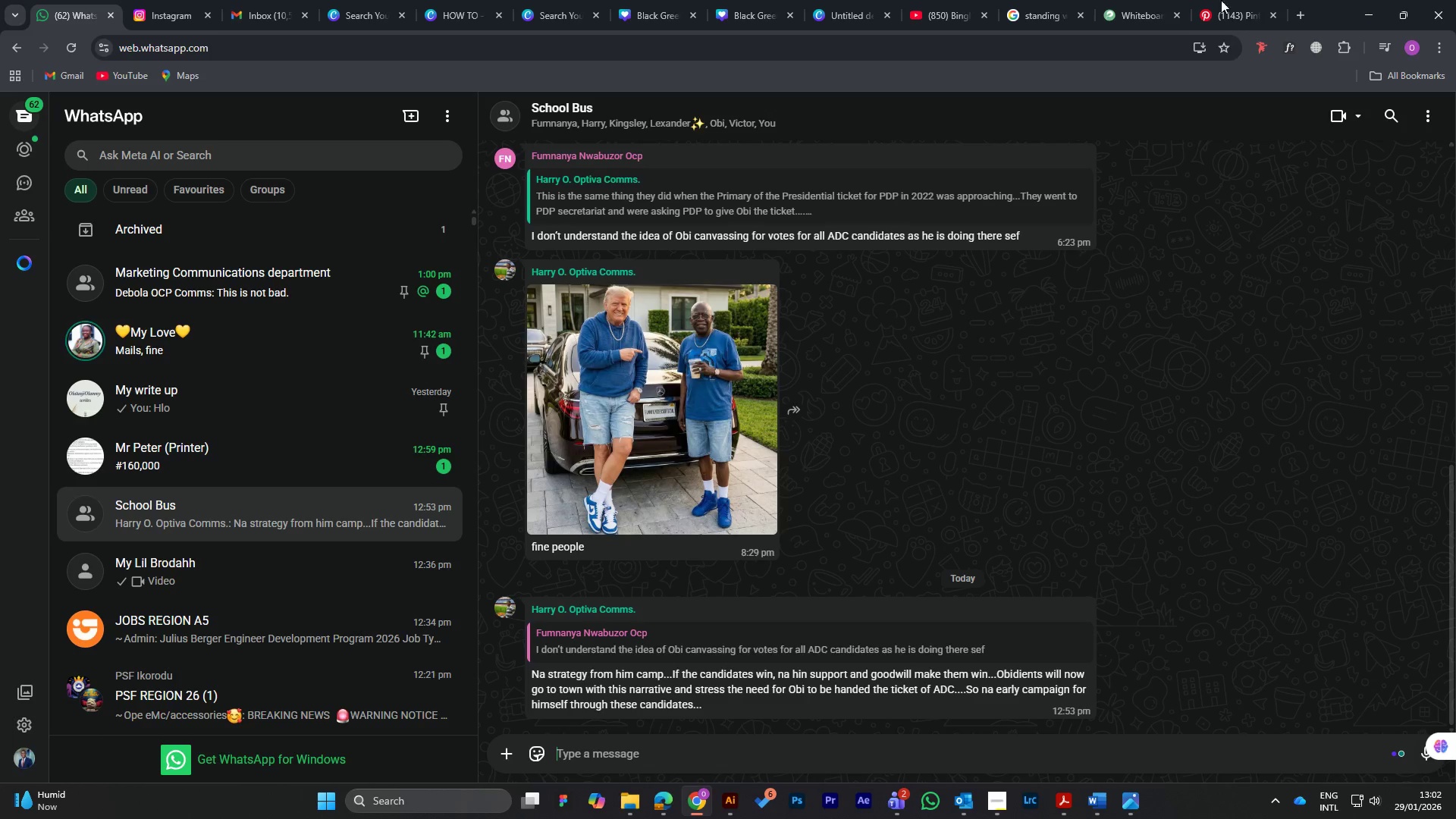 
left_click([1138, 1])
 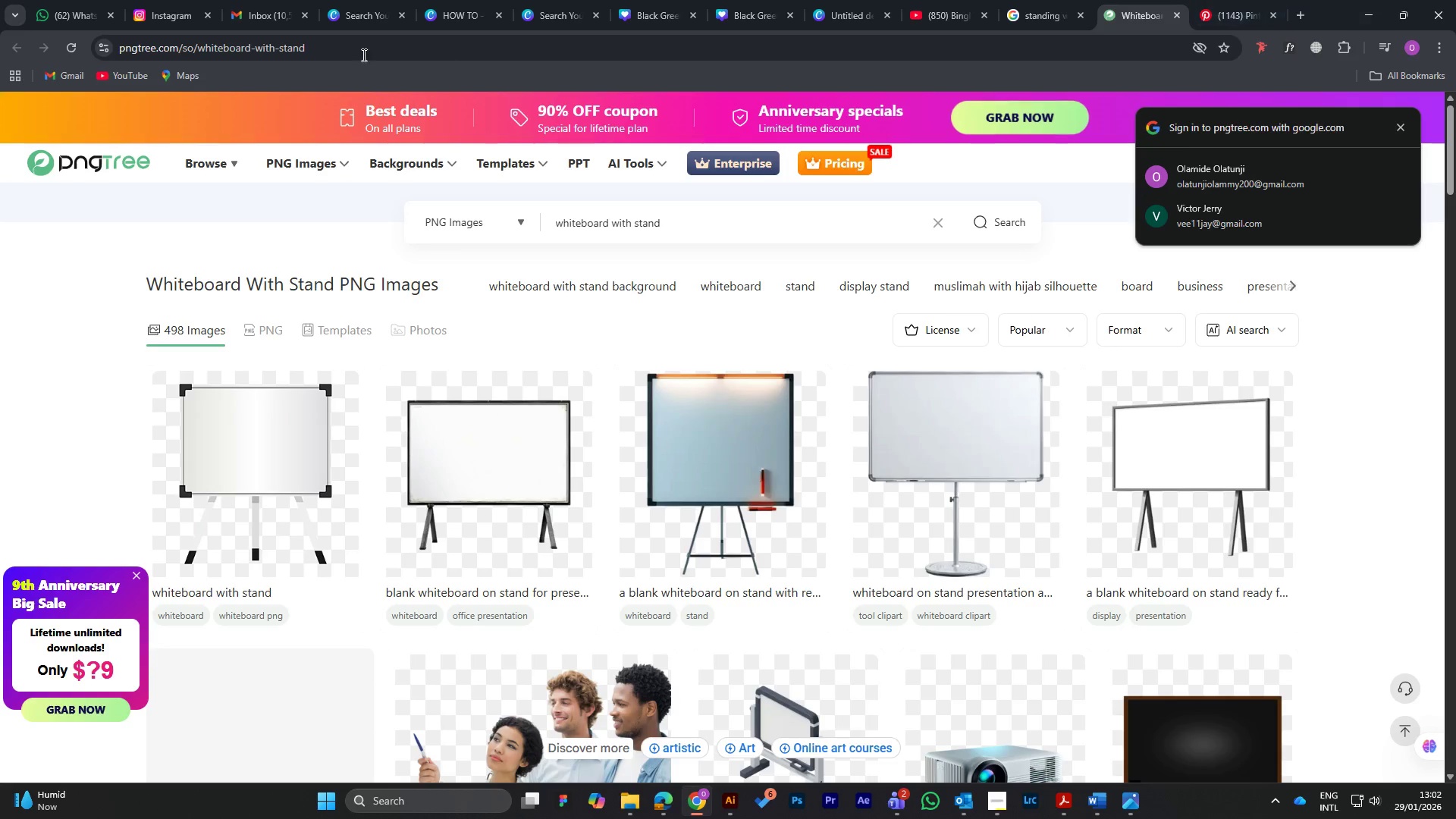 
left_click([472, 16])
 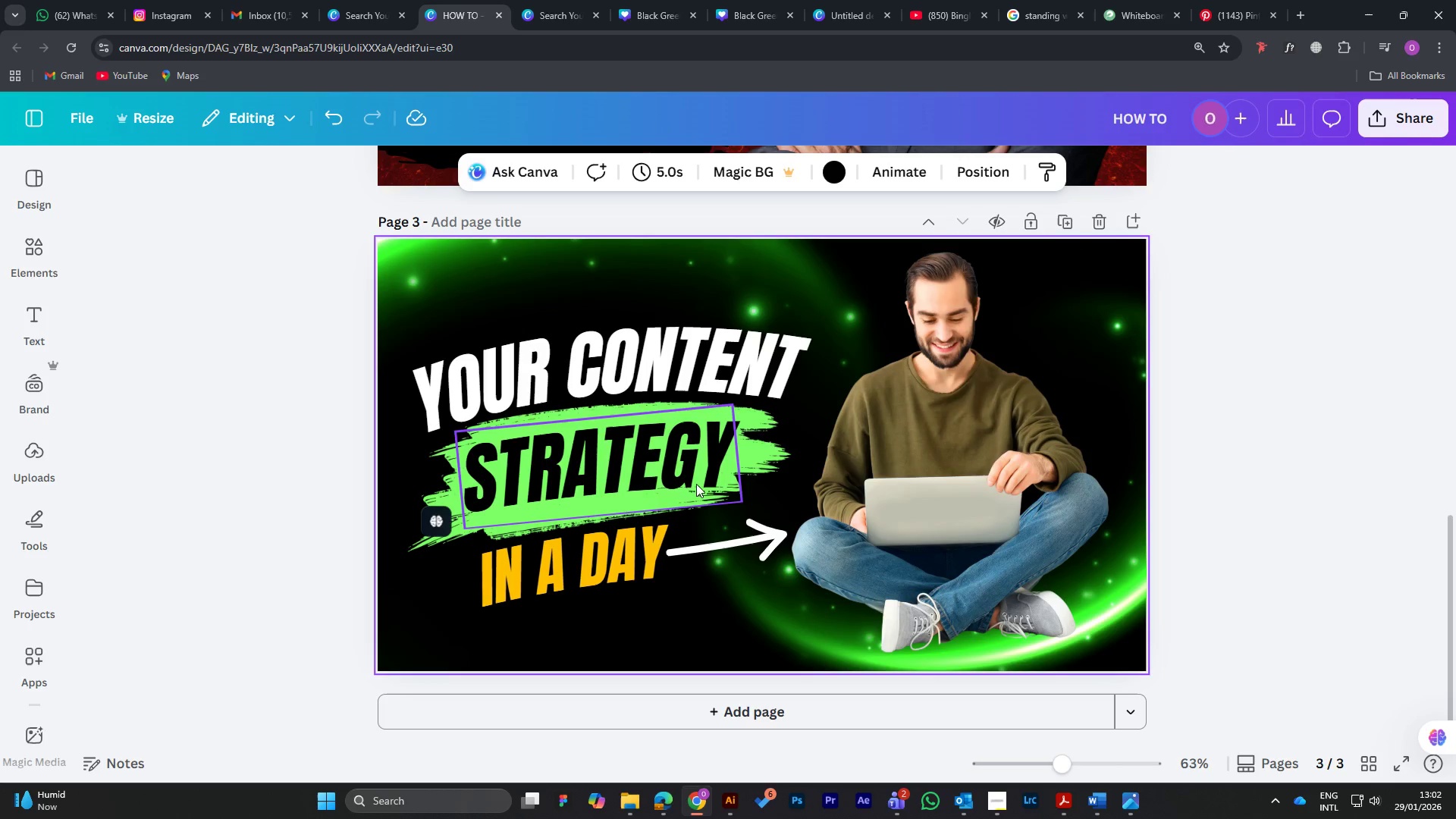 
scroll: coordinate [789, 309], scroll_direction: up, amount: 9.0
 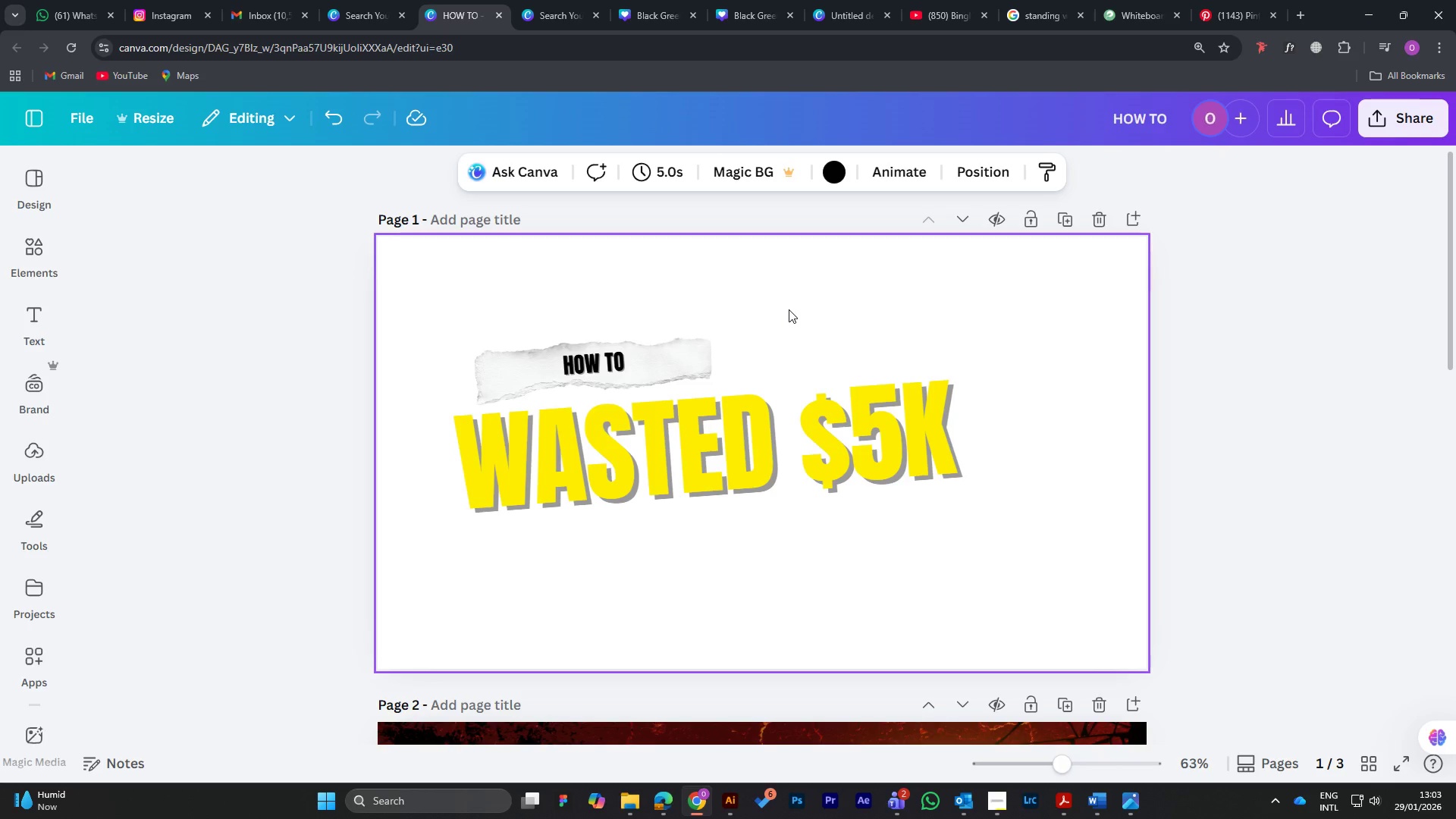 
wait(34.56)
 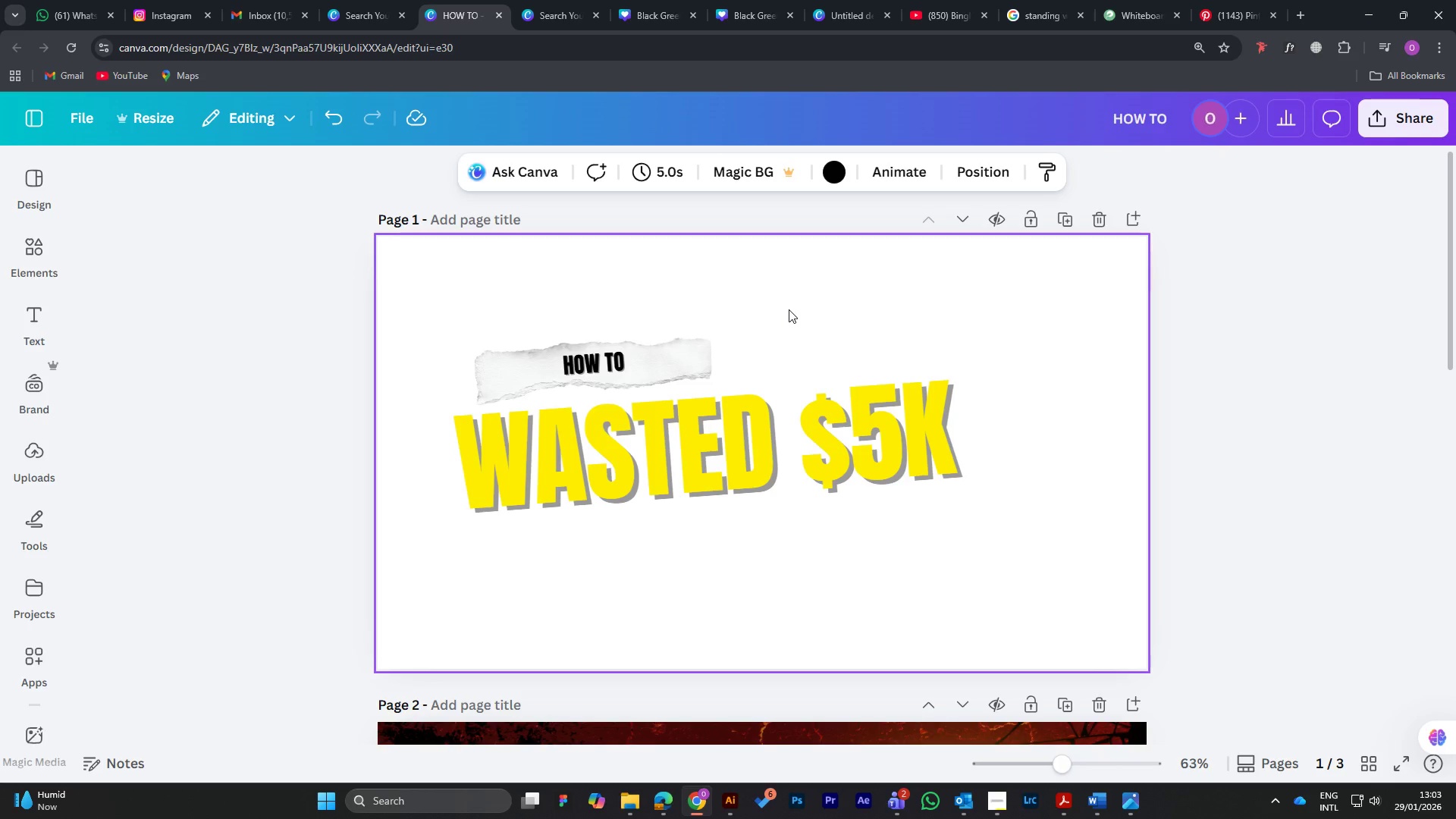 
left_click_drag(start_coordinate=[690, 358], to_coordinate=[666, 364])
 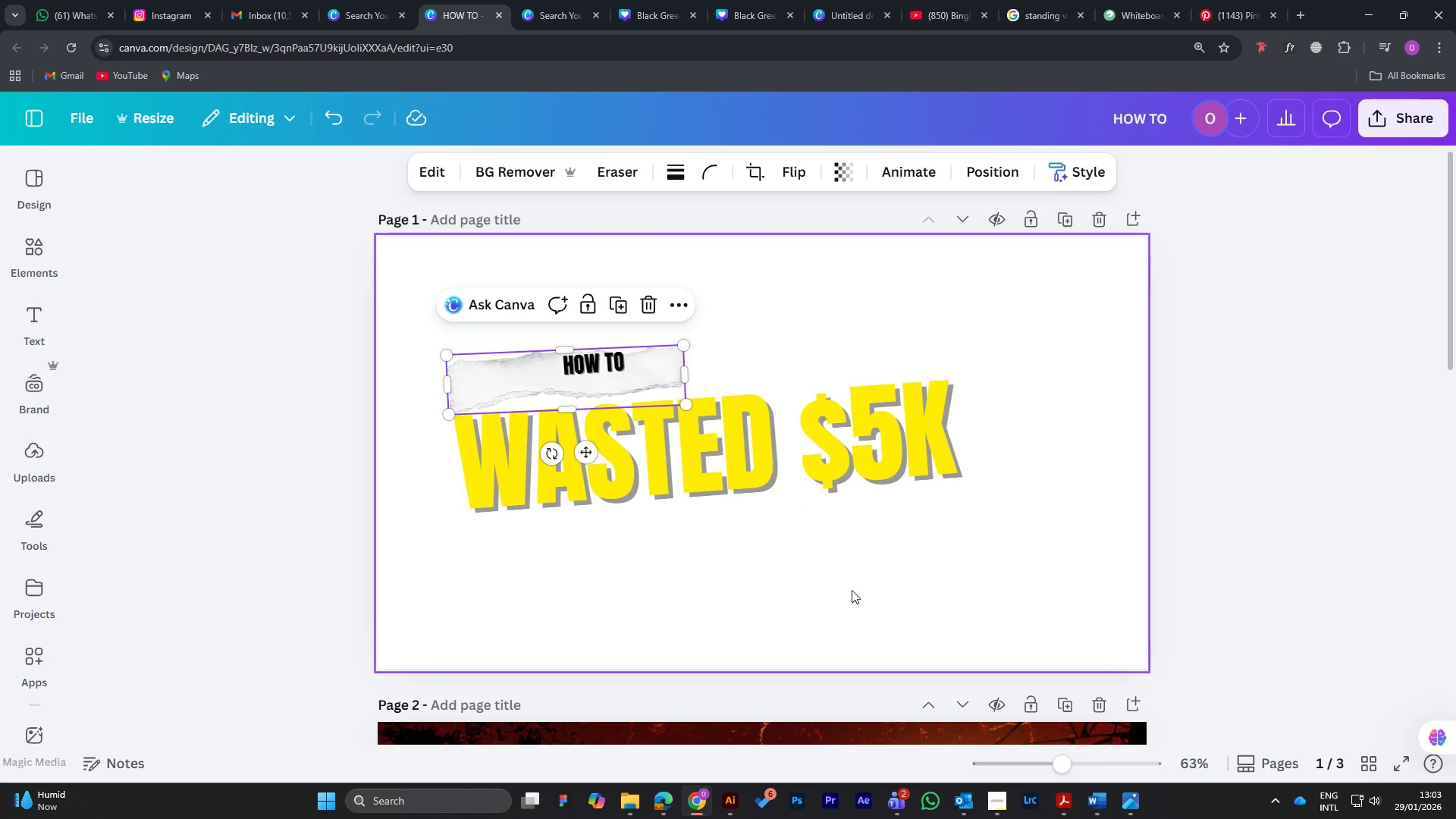 
left_click([853, 591])
 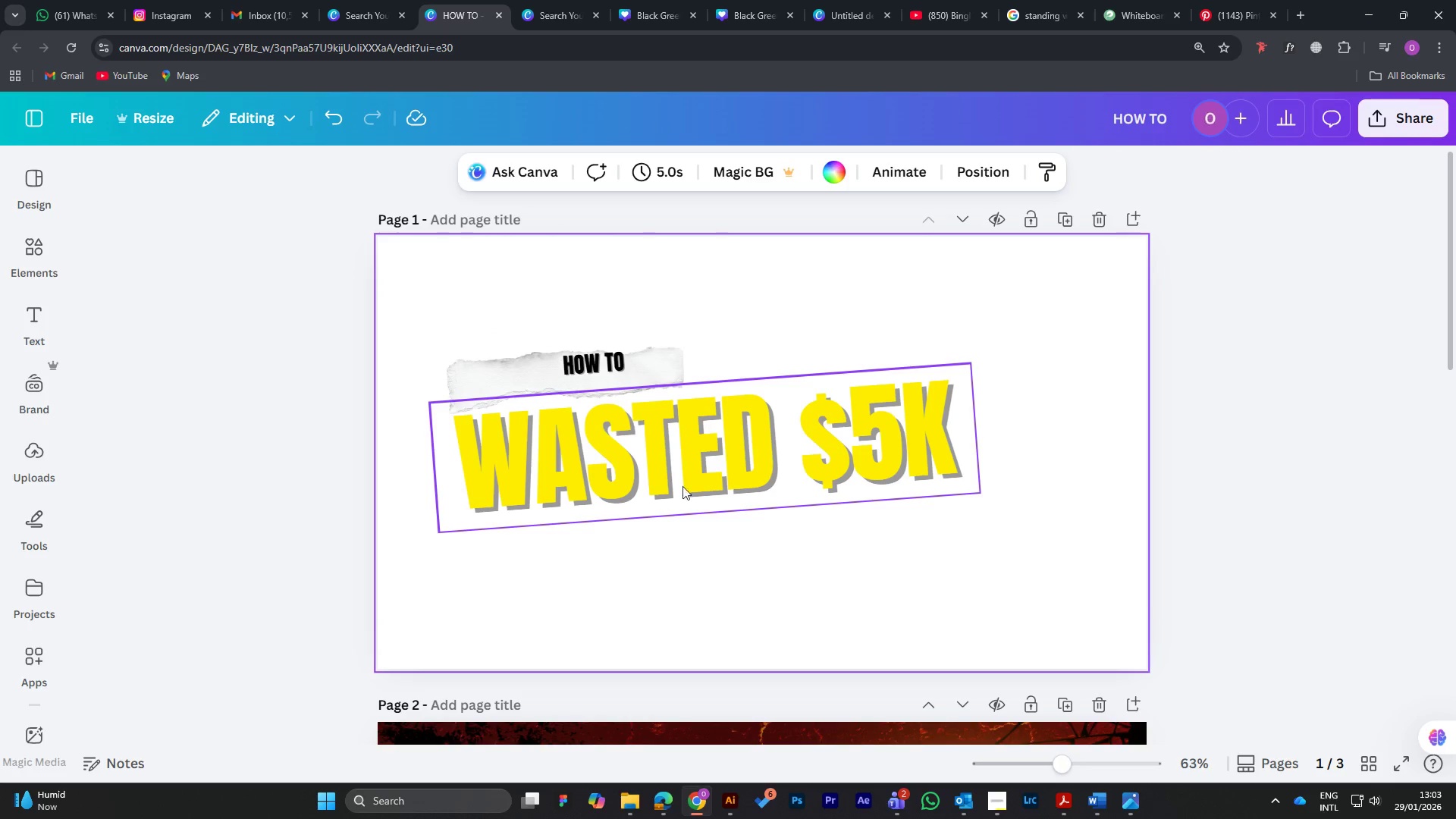 
scroll: coordinate [732, 477], scroll_direction: down, amount: 10.0
 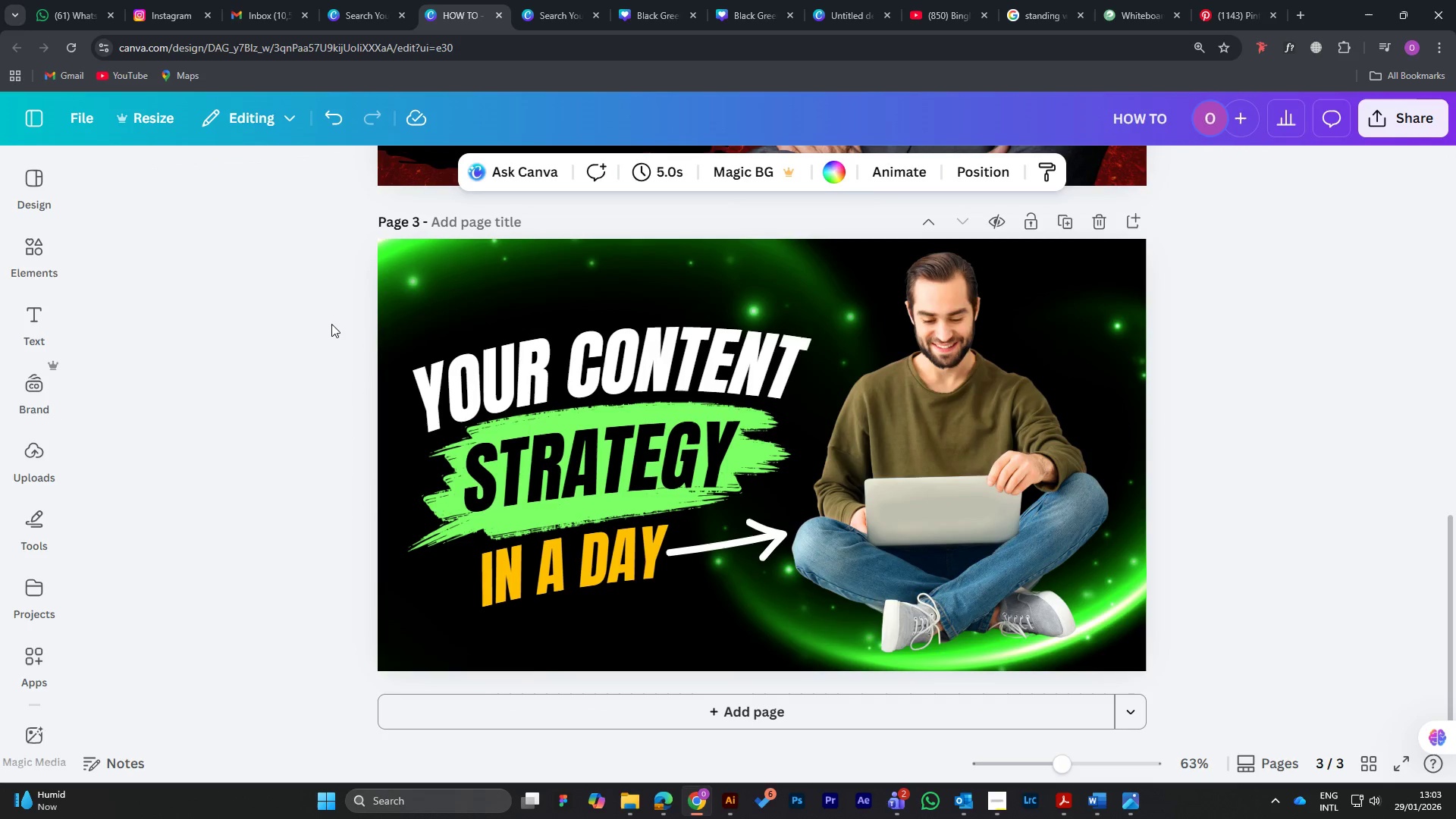 
left_click_drag(start_coordinate=[325, 271], to_coordinate=[1105, 546])
 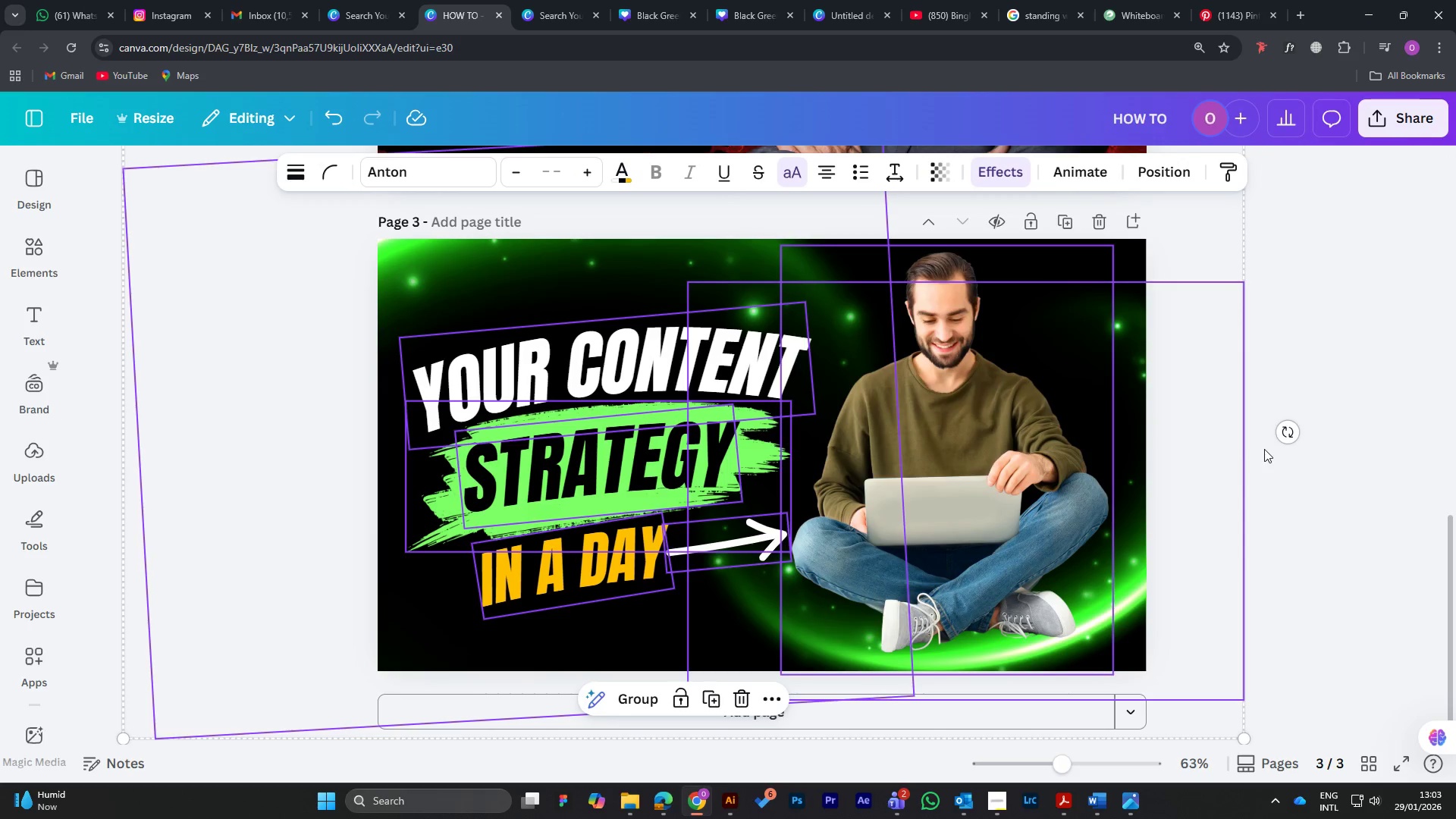 
left_click([1264, 449])
 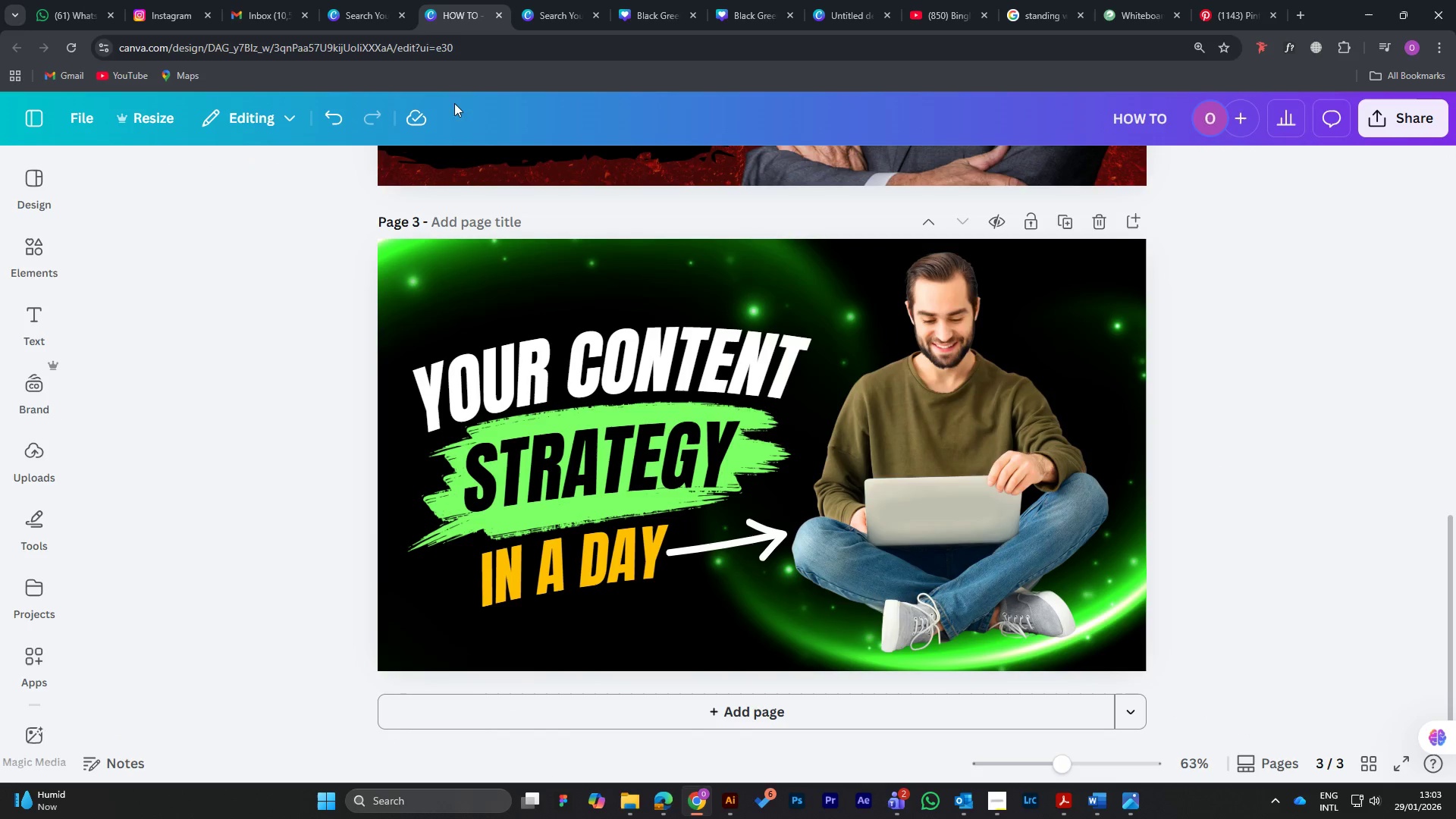 
left_click([563, 11])
 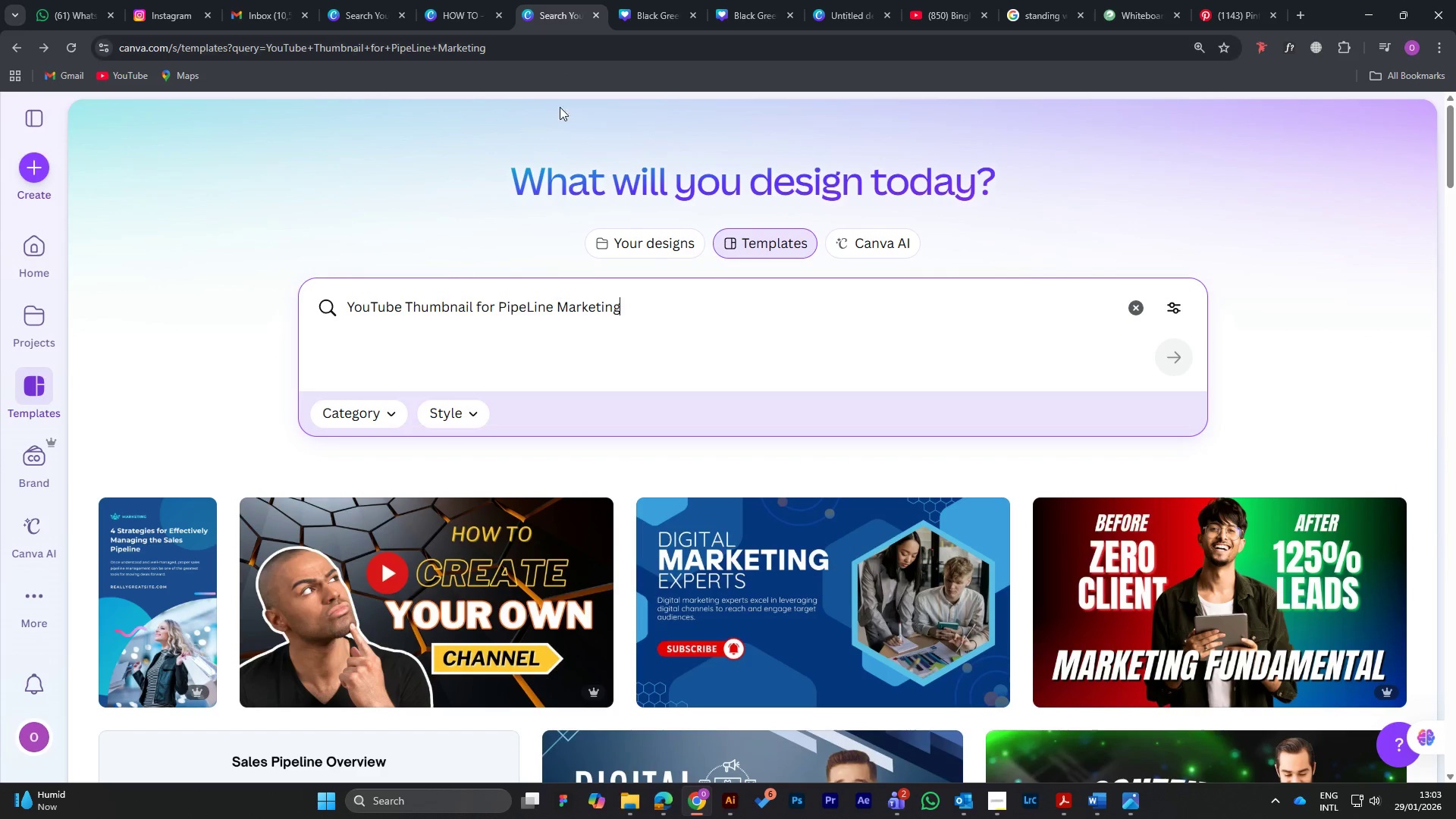 
scroll: coordinate [640, 527], scroll_direction: down, amount: 20.0
 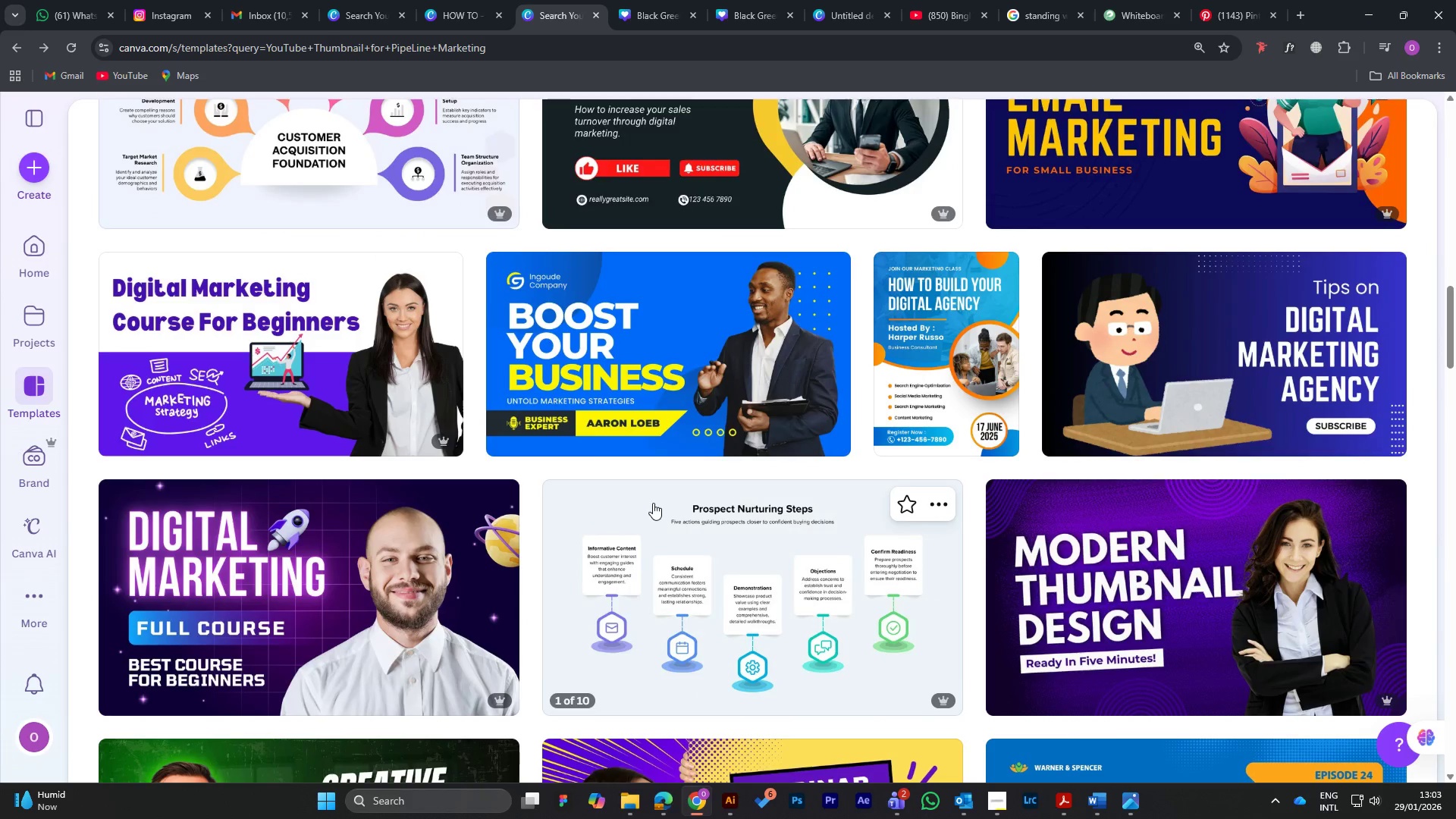 
scroll: coordinate [692, 495], scroll_direction: up, amount: 30.0
 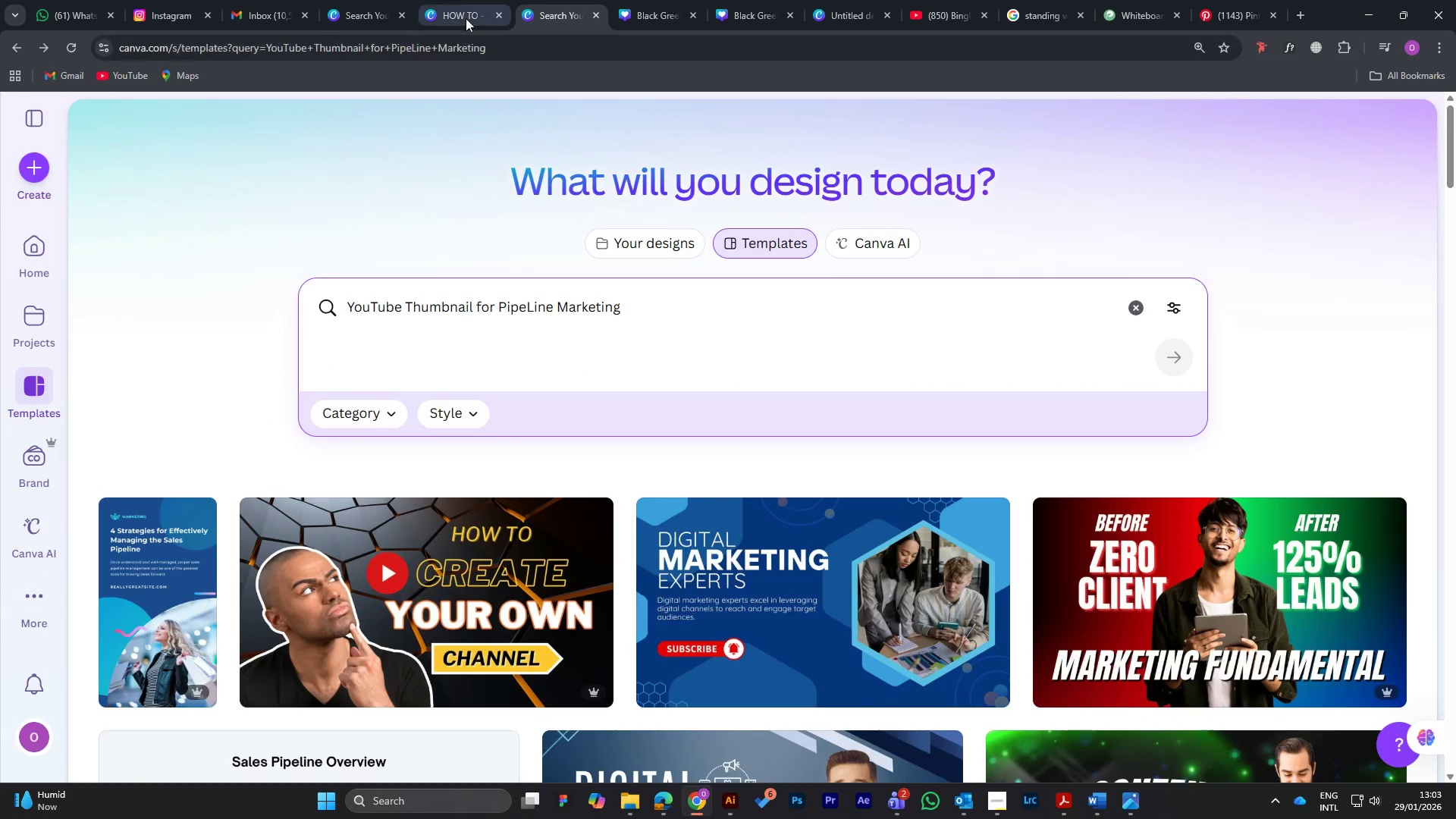 
left_click([459, 14])
 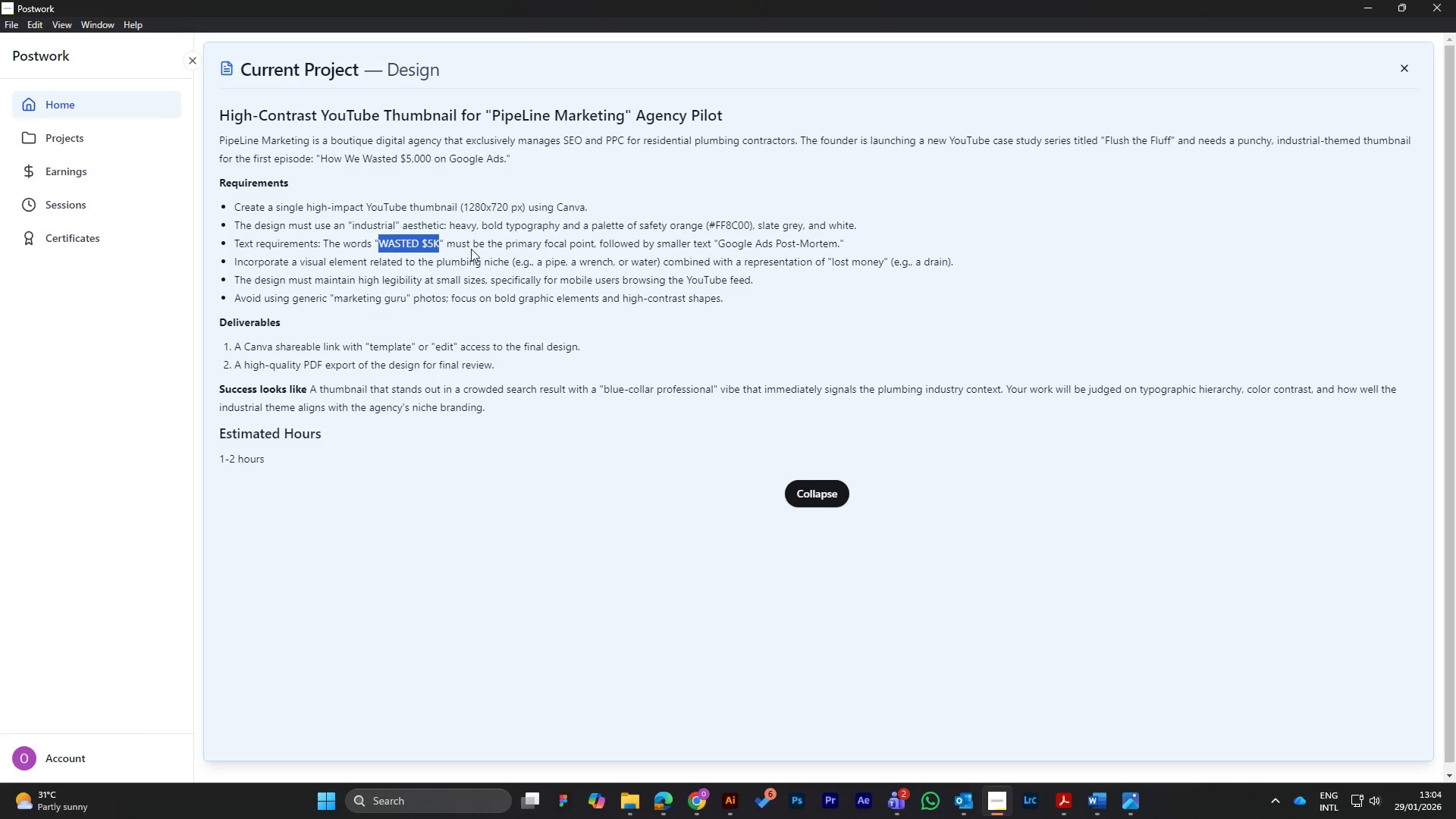 
wait(39.14)
 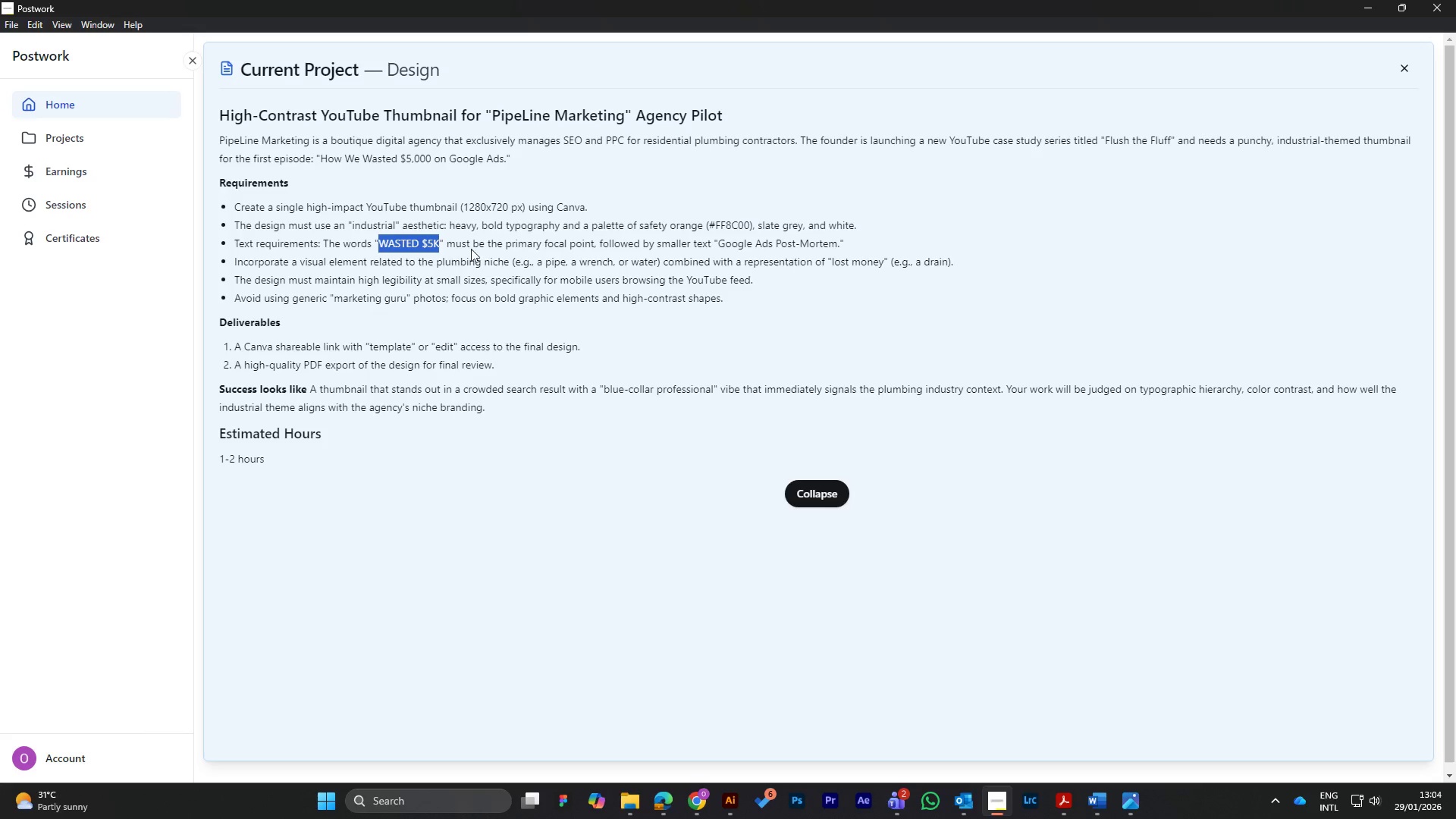 
left_click([702, 709])
 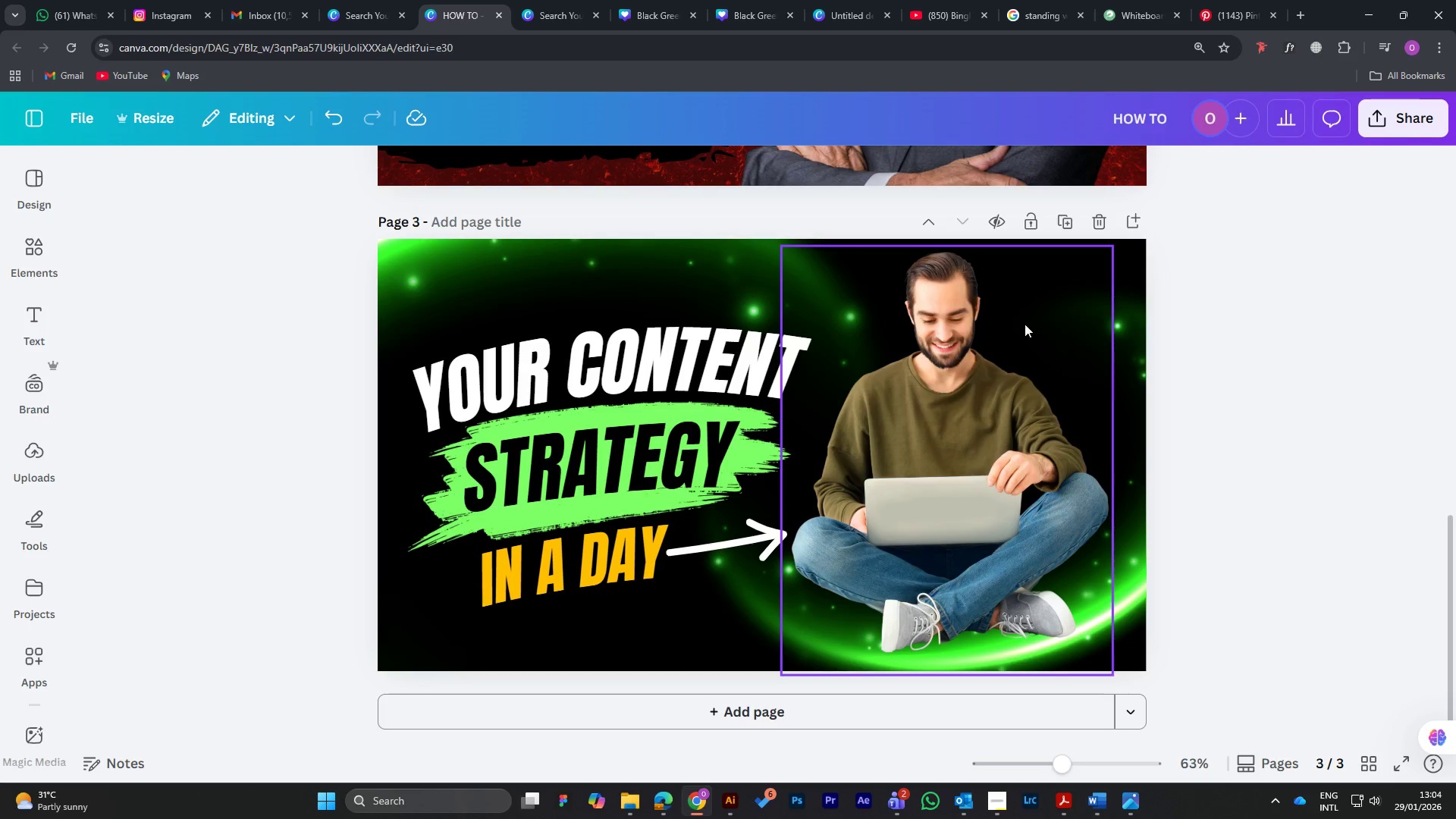 
left_click([937, 447])
 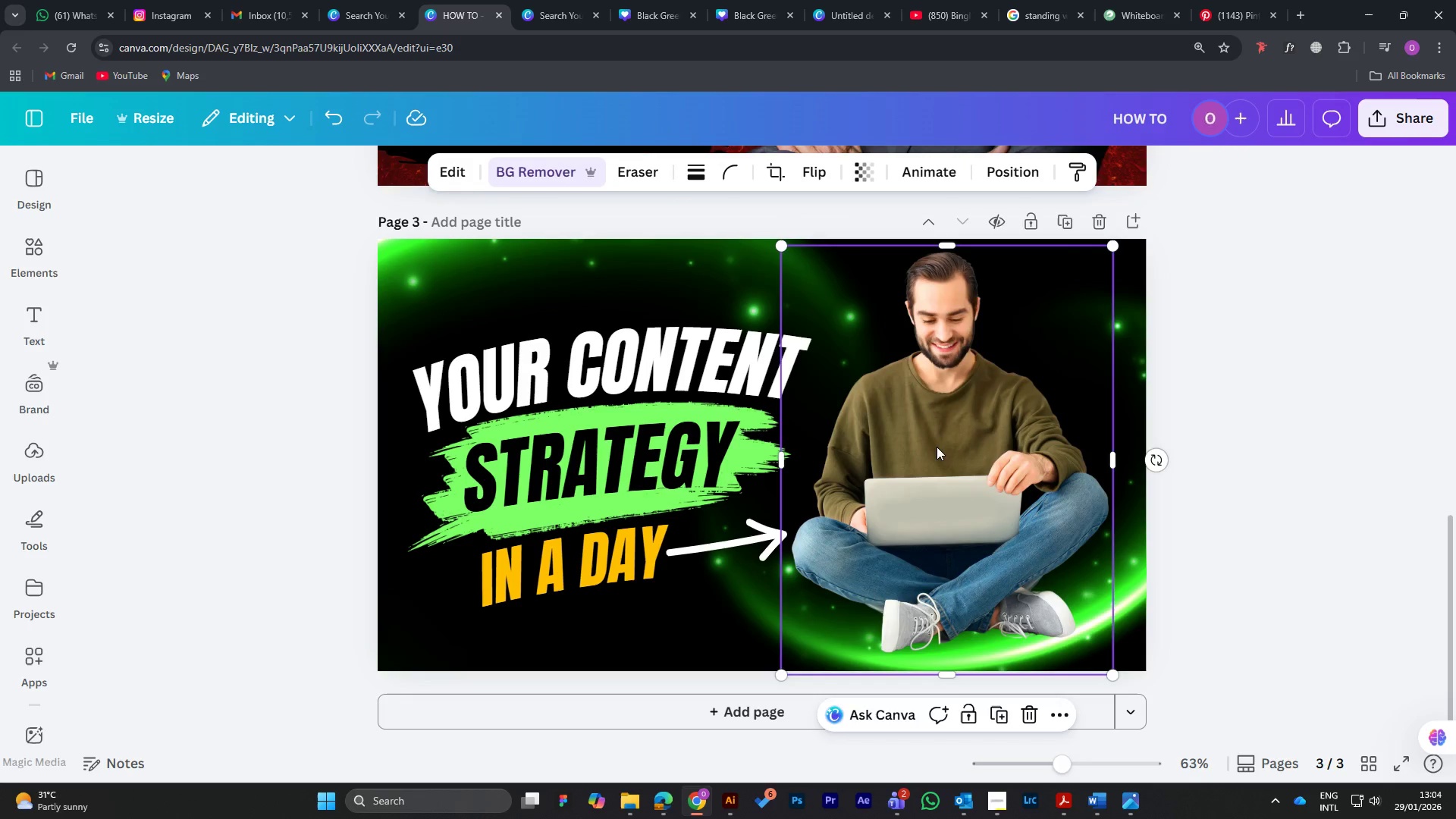 
left_click_drag(start_coordinate=[937, 447], to_coordinate=[990, 455])
 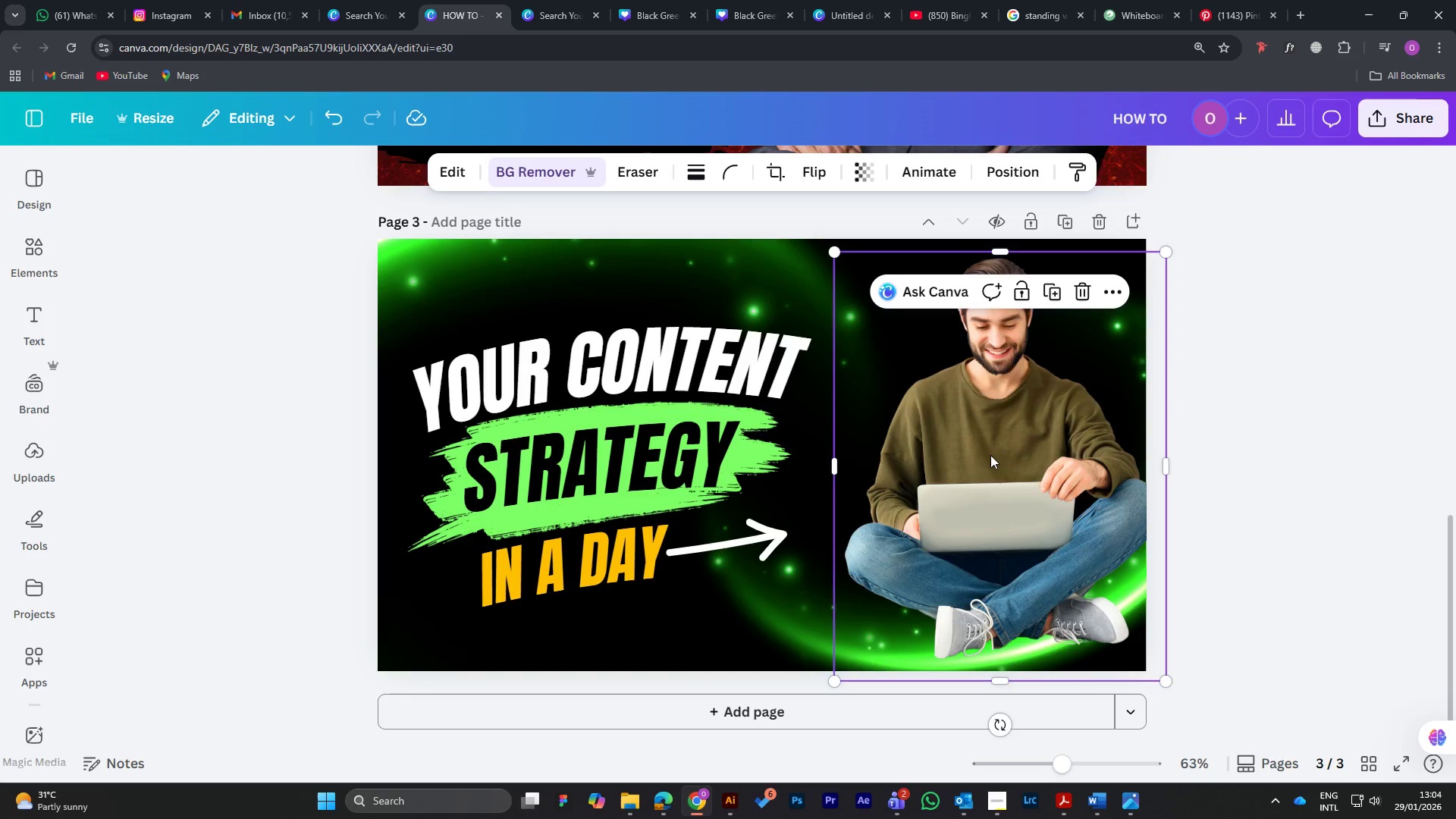 
key(Delete)
 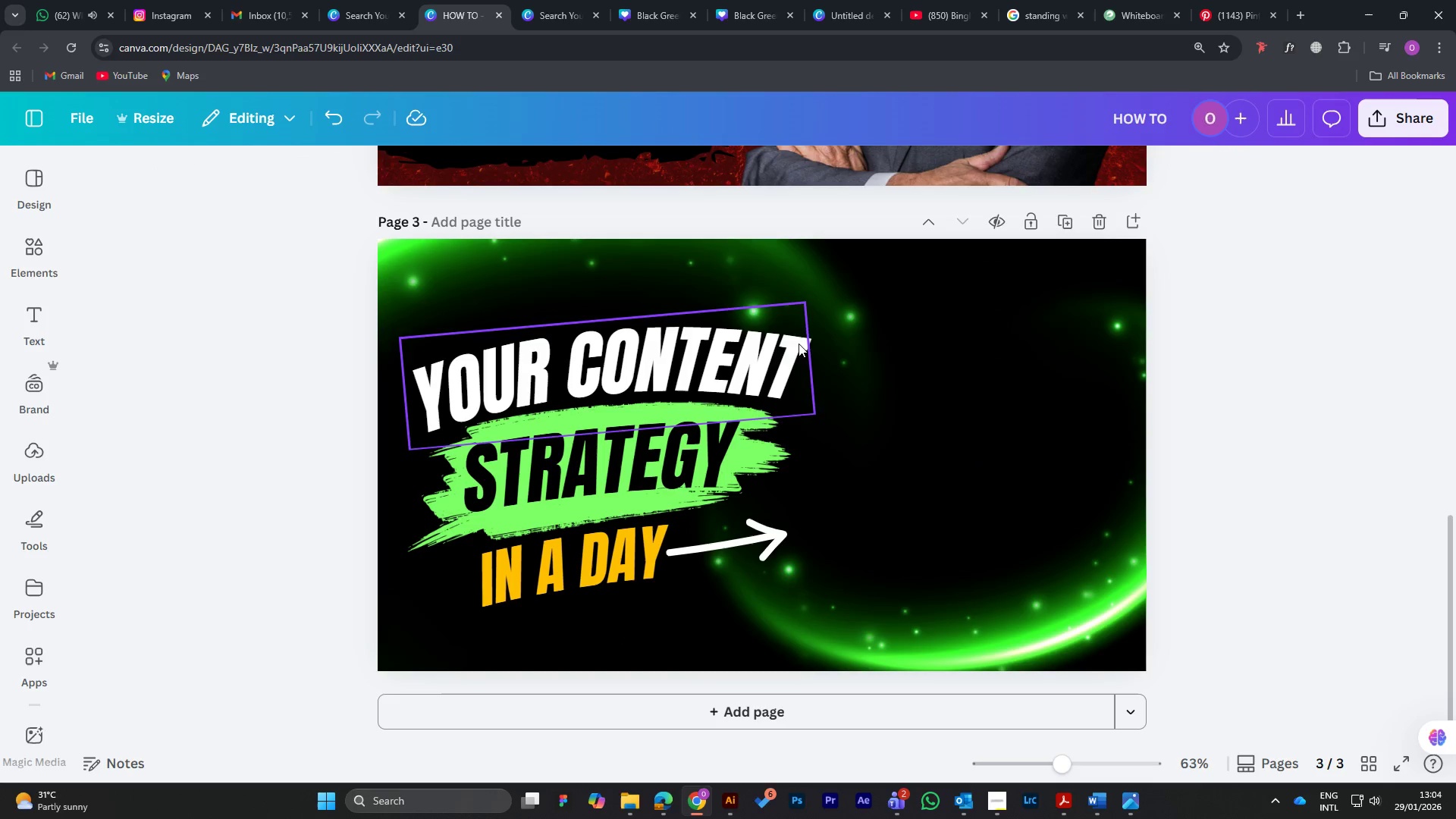 
left_click([441, 254])
 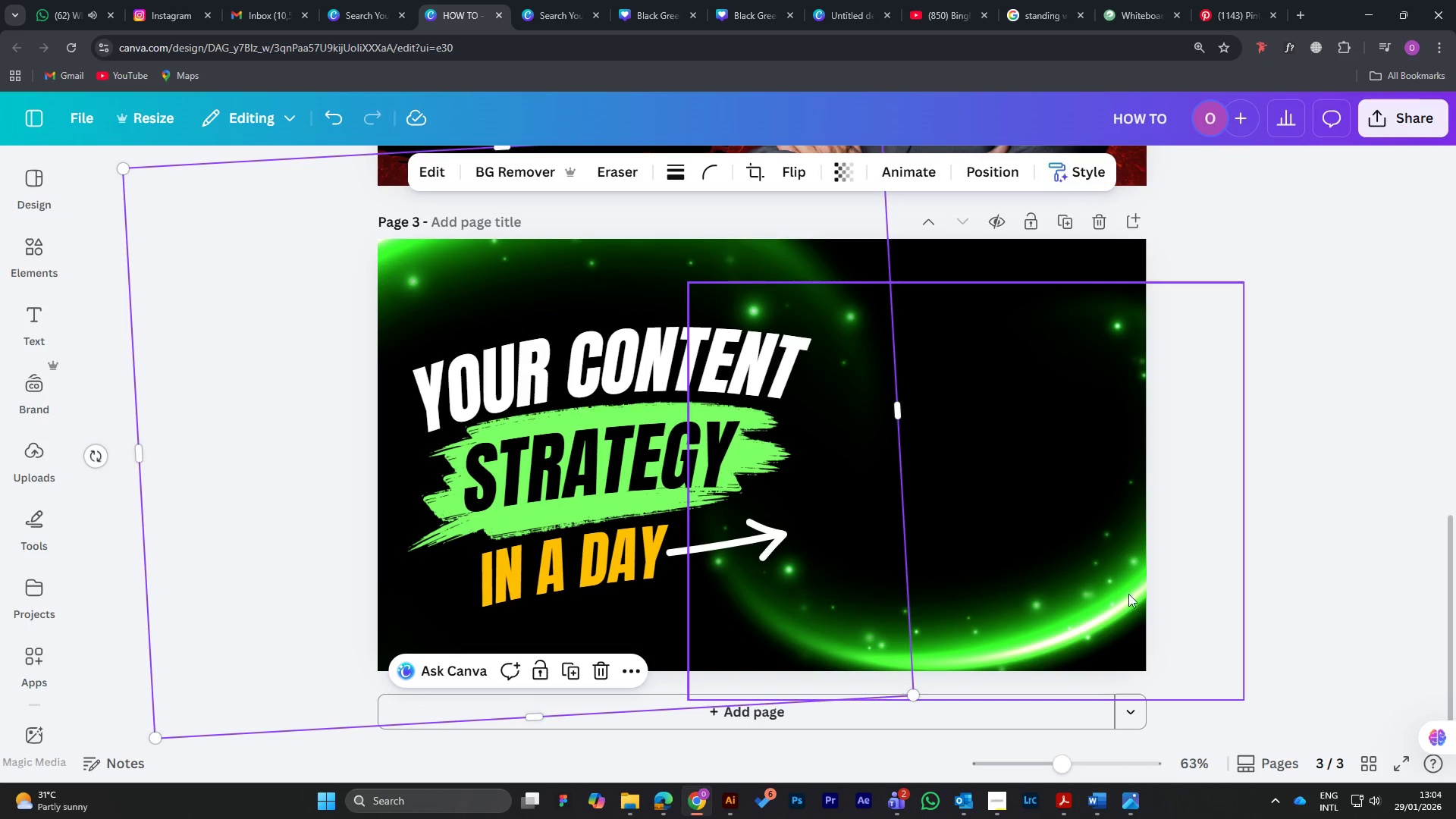 
left_click([1119, 623])
 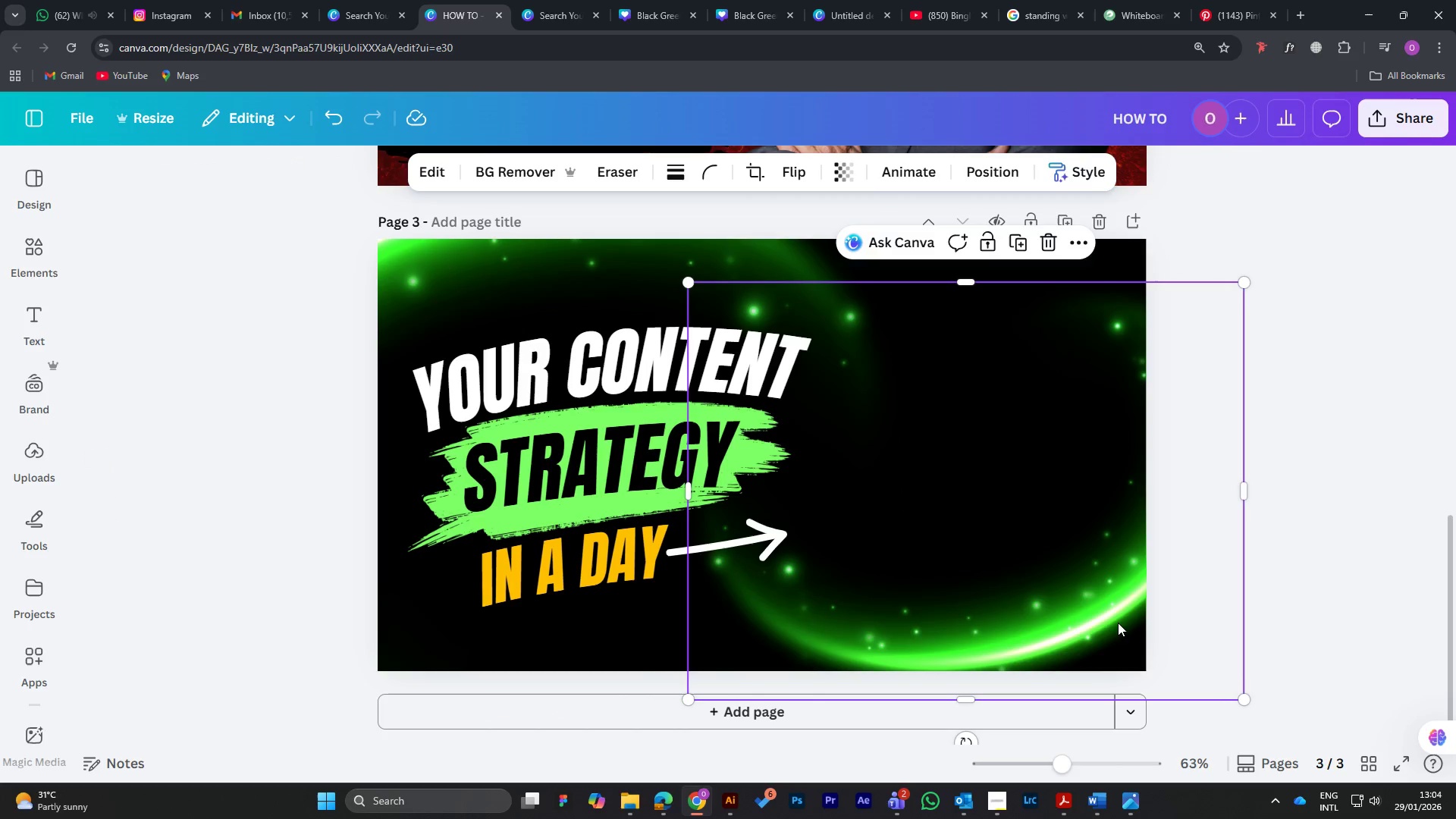 
left_click_drag(start_coordinate=[1118, 623], to_coordinate=[1100, 630])
 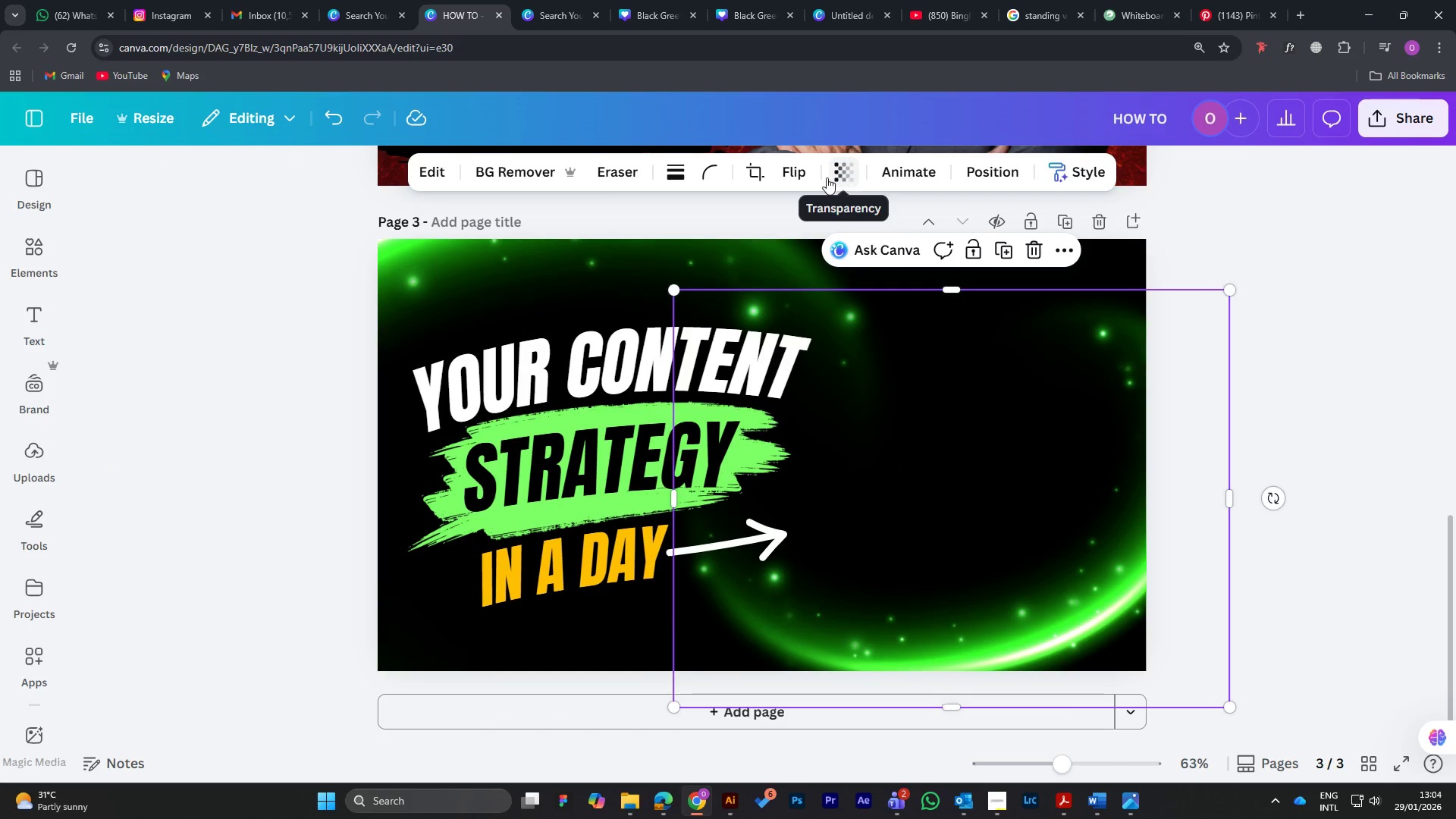 
wait(7.25)
 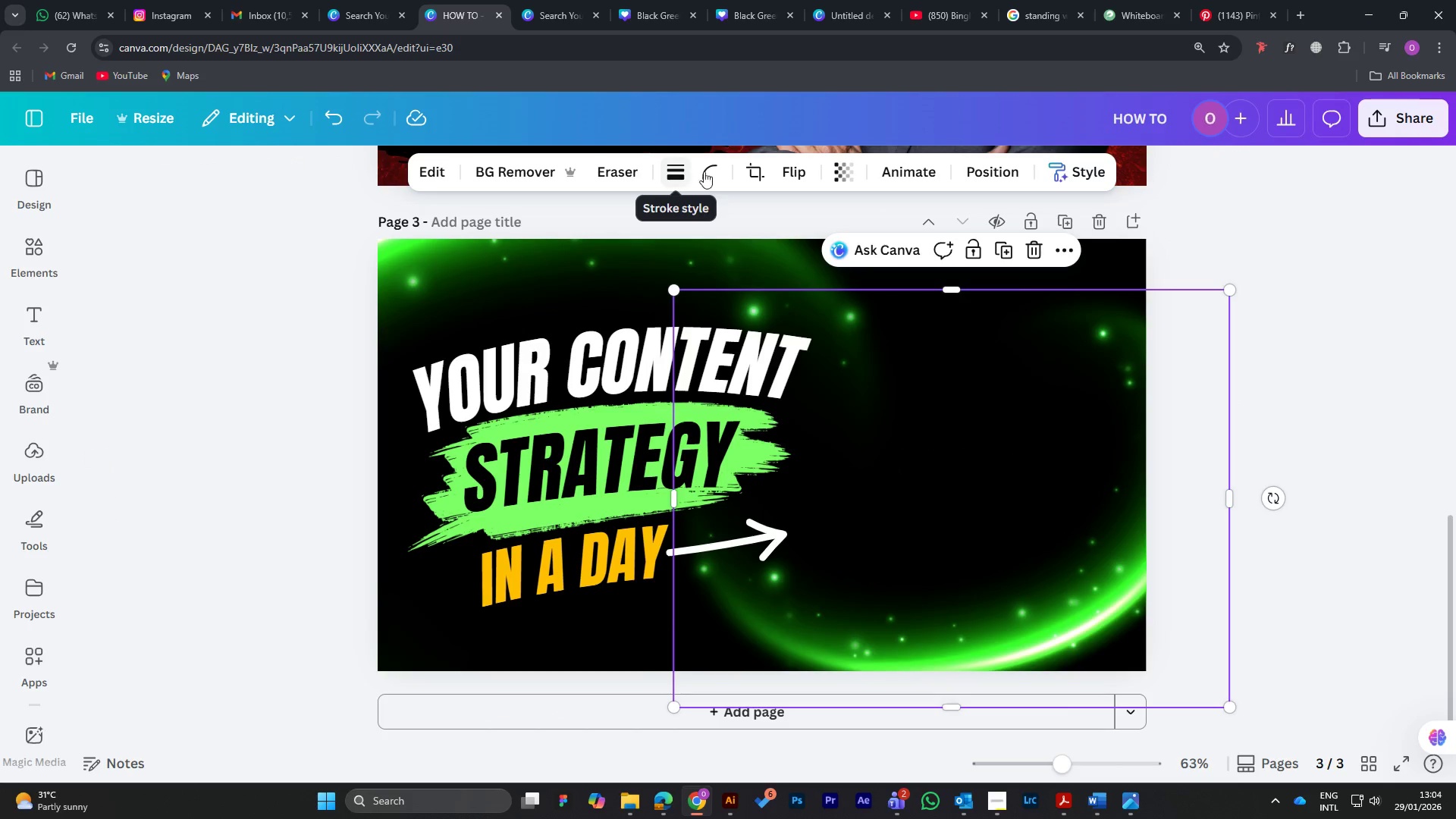 
left_click([438, 172])
 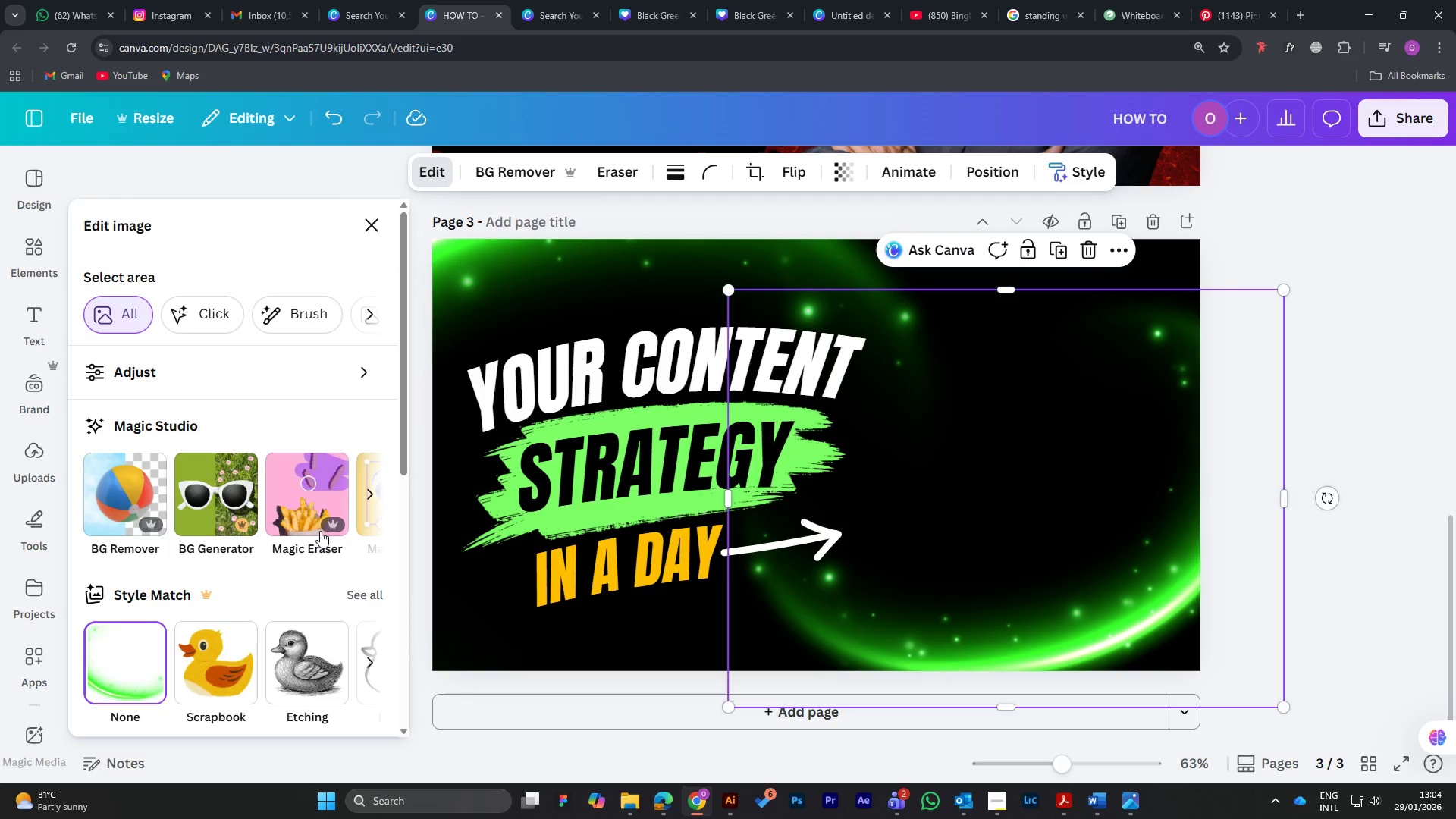 
left_click([369, 595])
 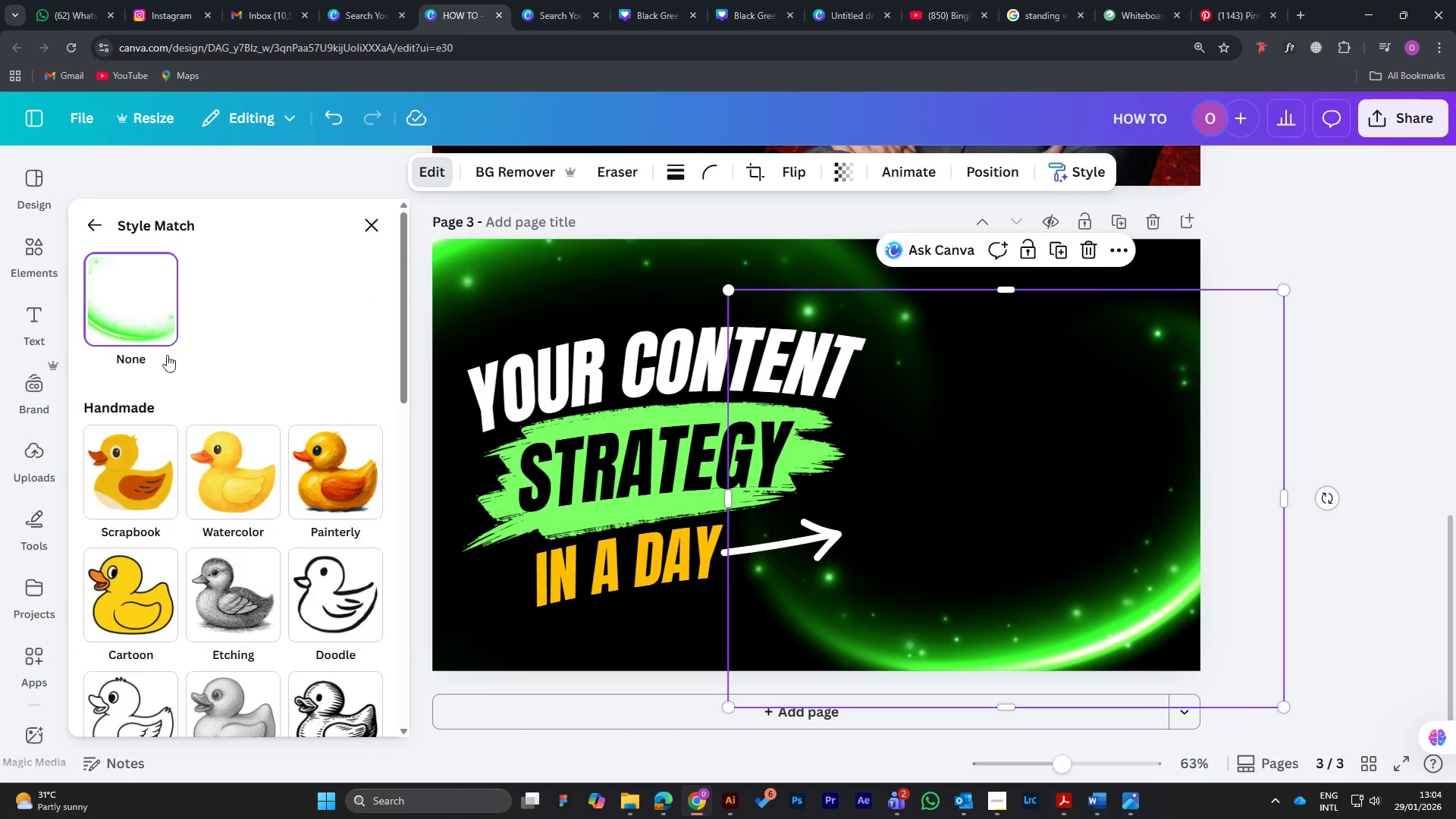 
scroll: coordinate [263, 510], scroll_direction: down, amount: 9.0
 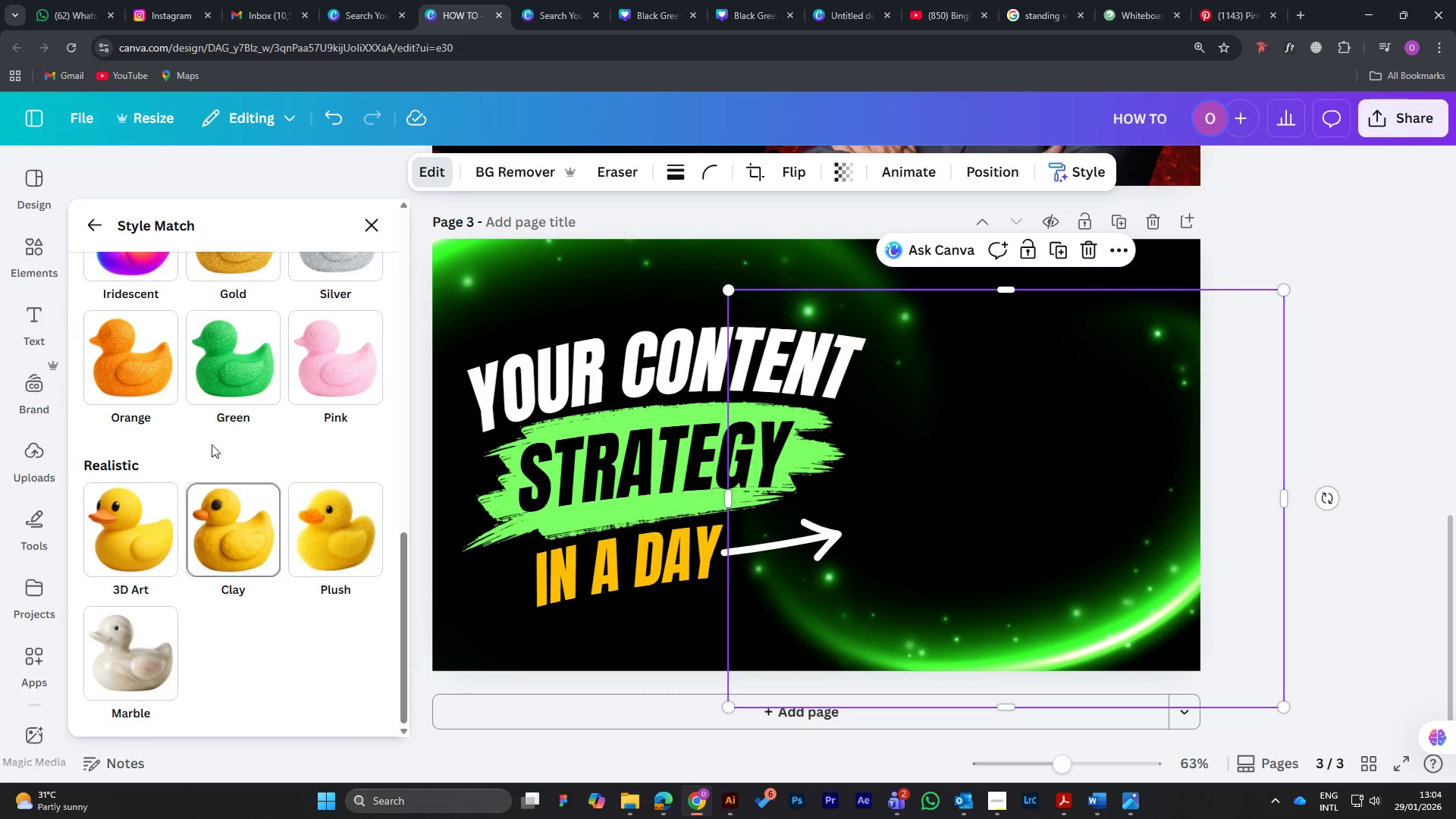 
left_click([136, 368])
 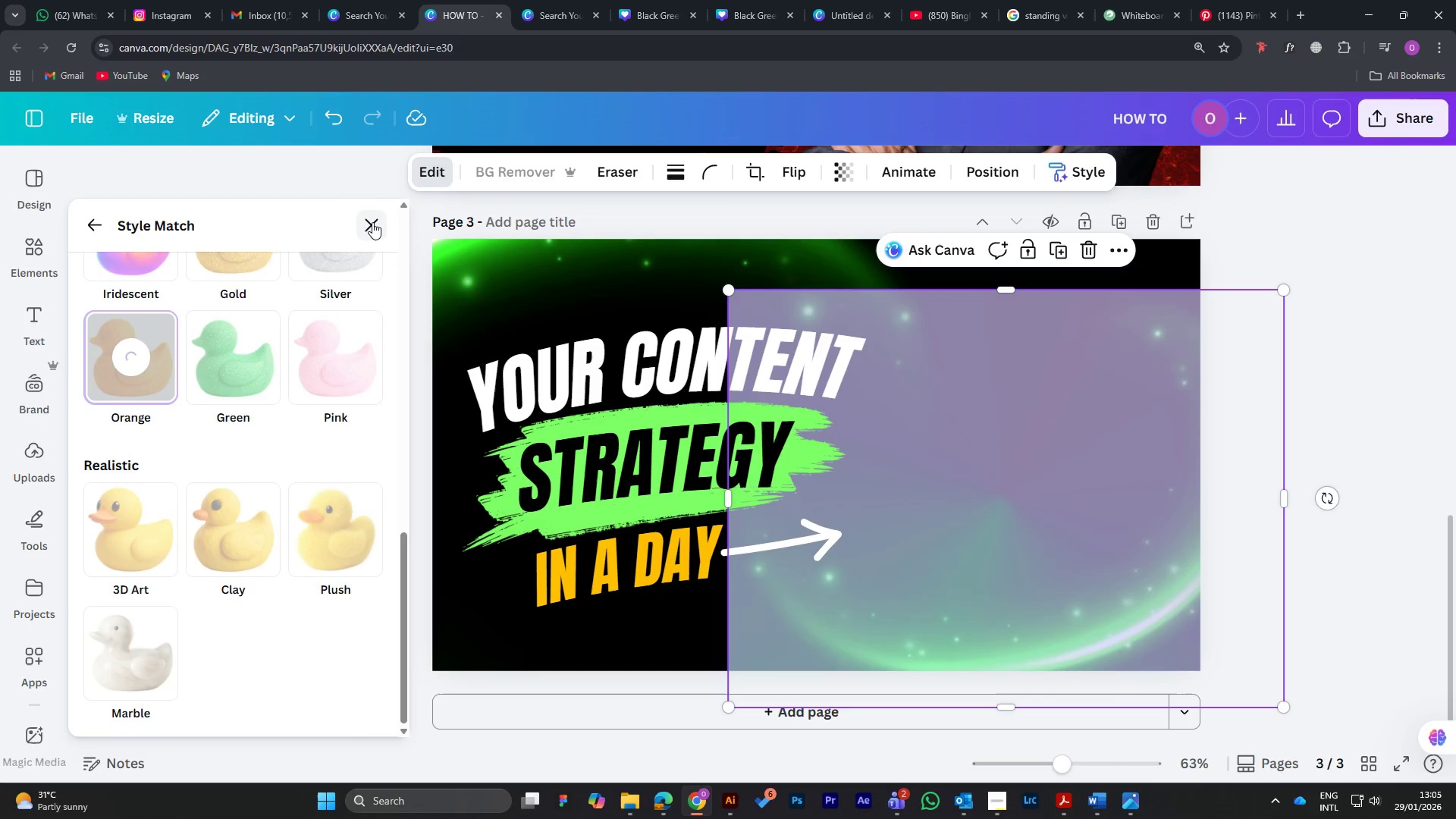 
wait(6.36)
 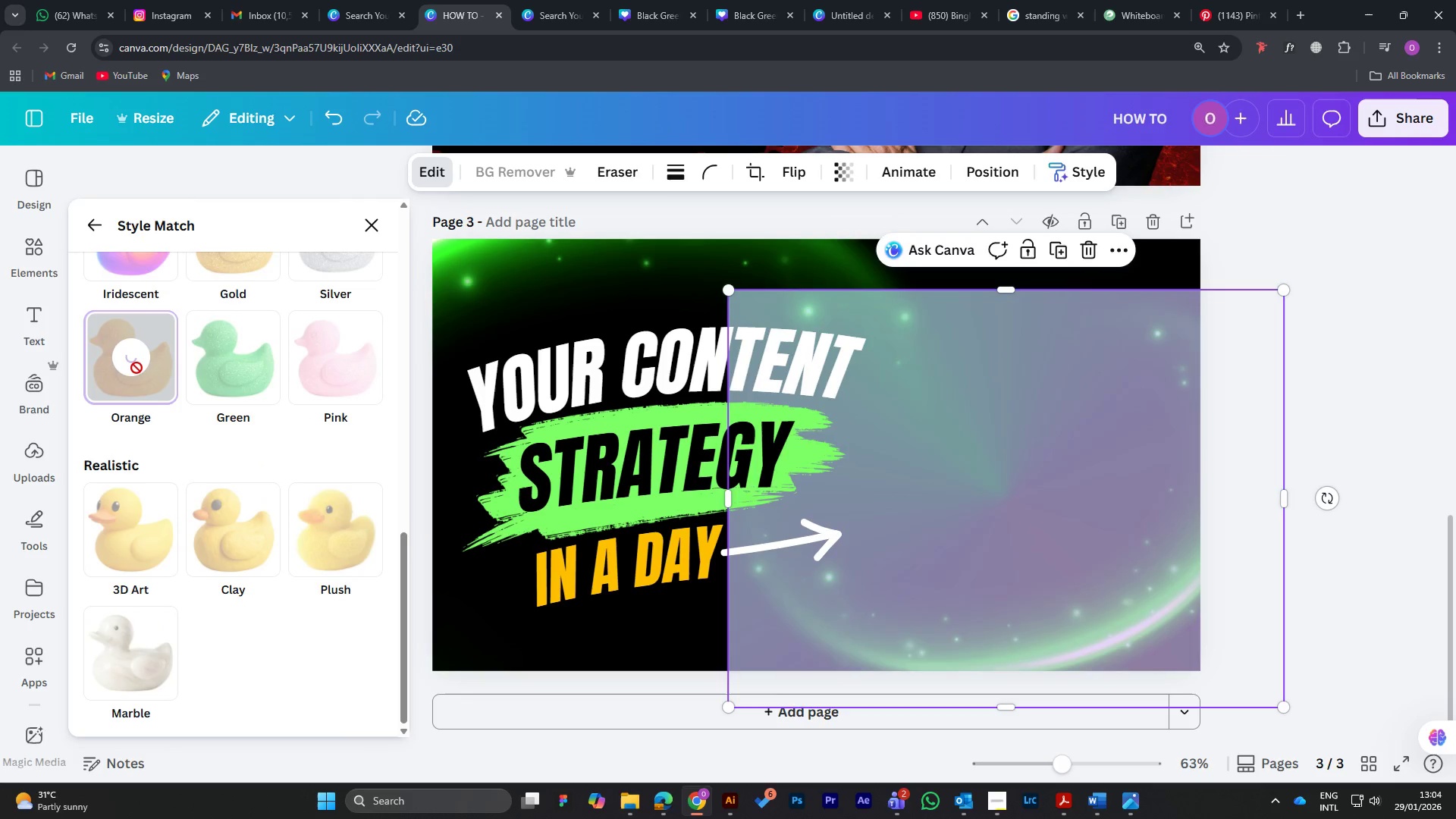 
left_click([89, 224])
 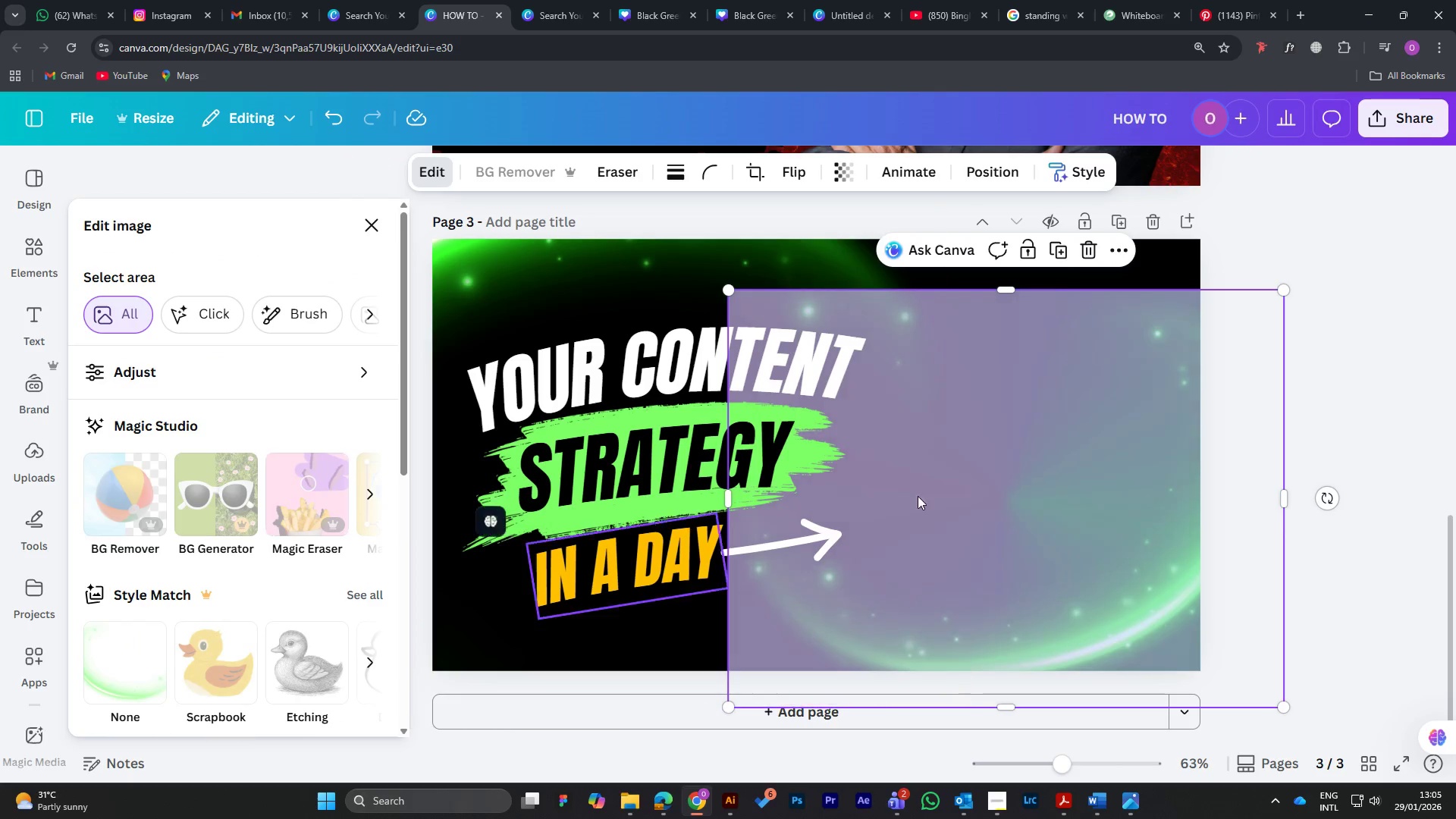 
left_click([1128, 472])
 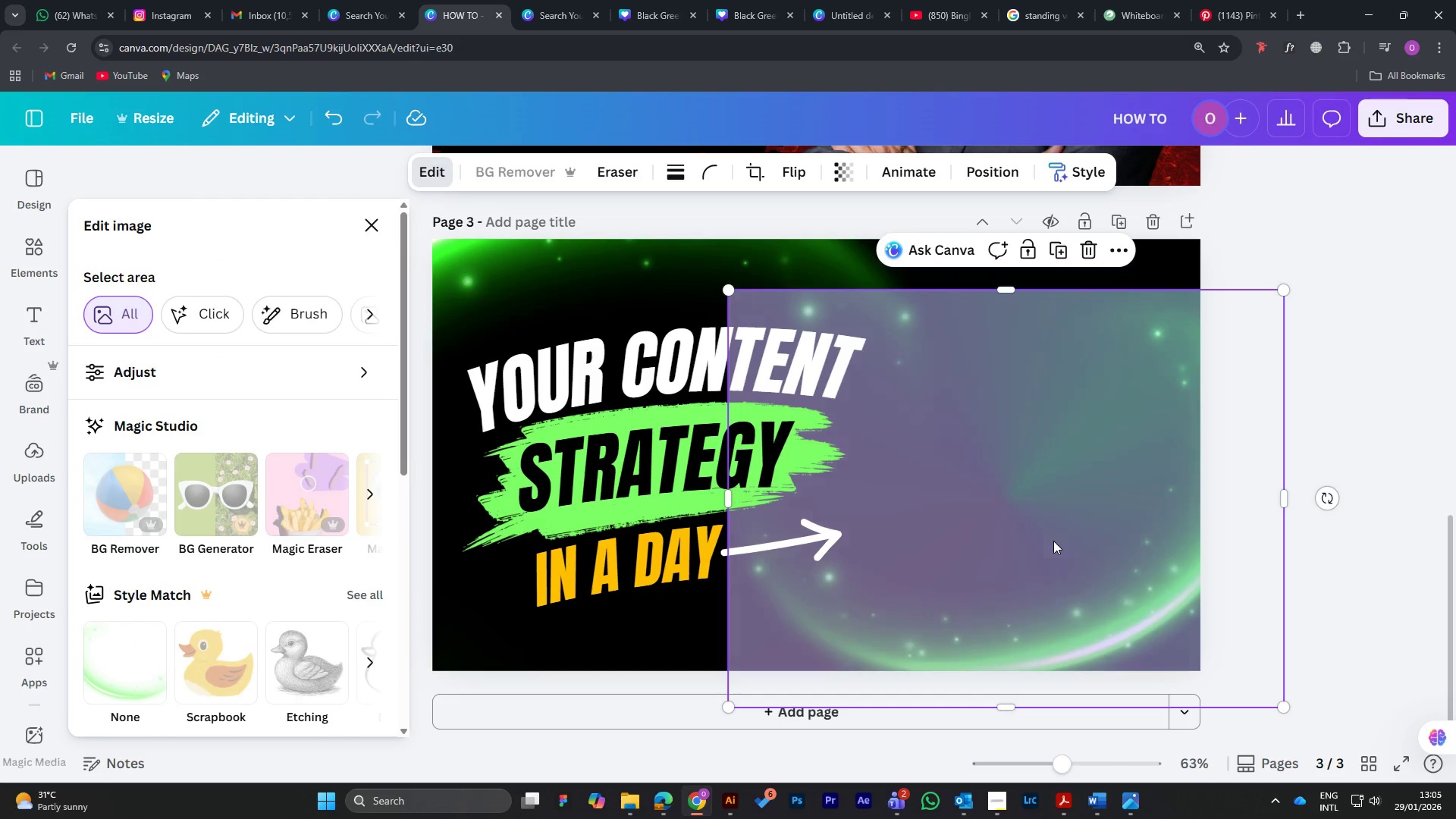 
key(Control+Z)
 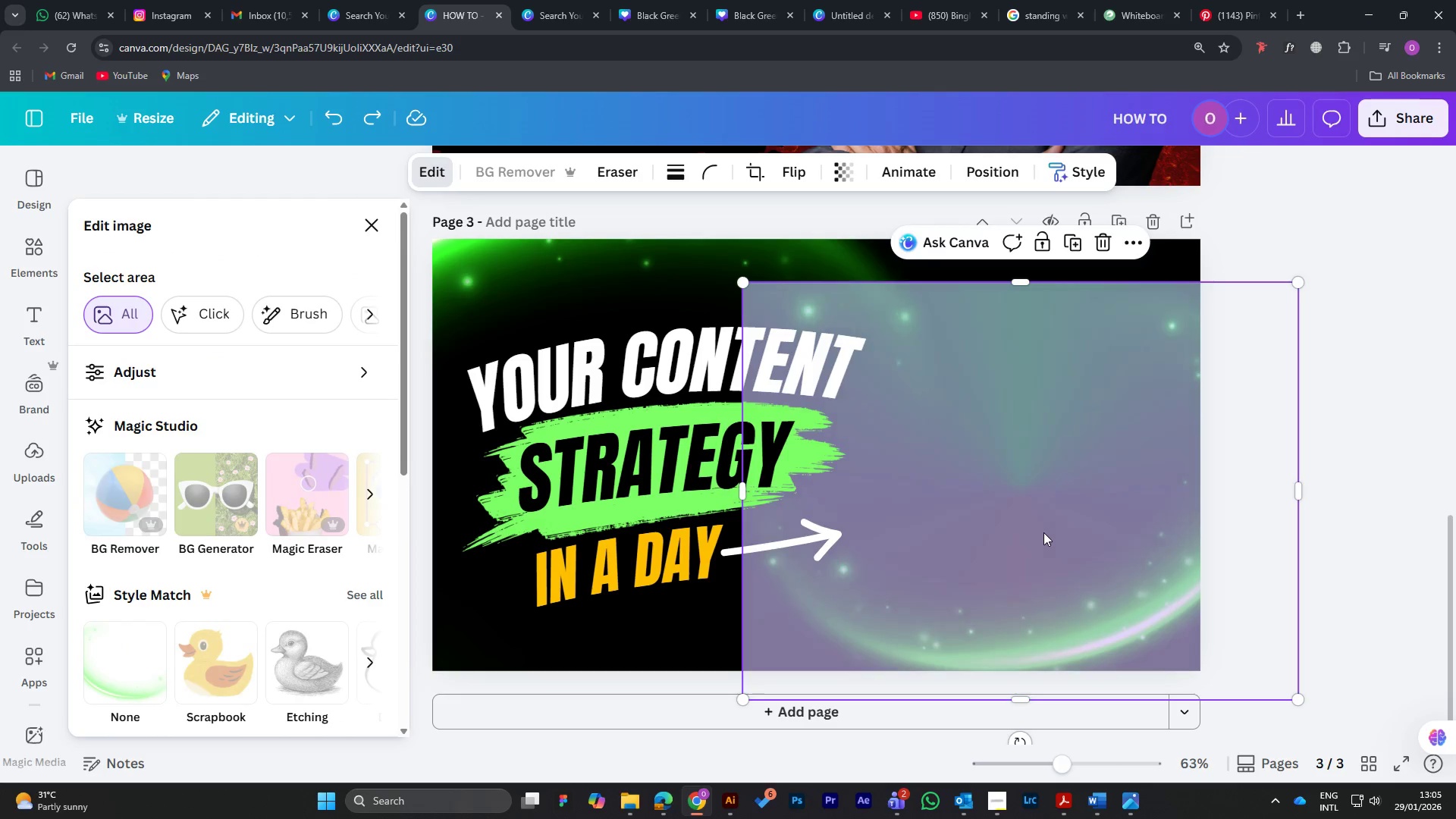 
key(Control+Z)
 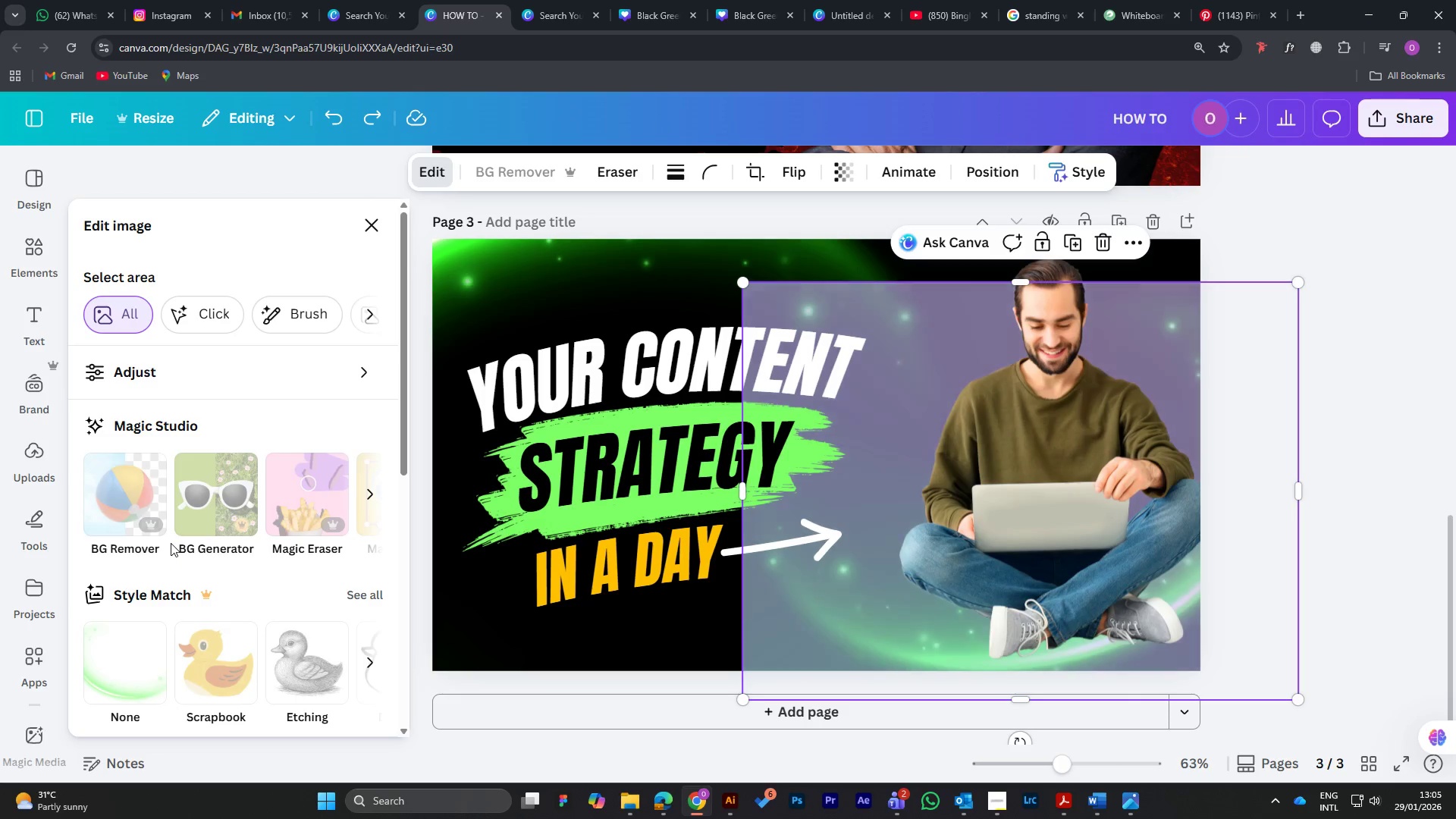 
wait(5.55)
 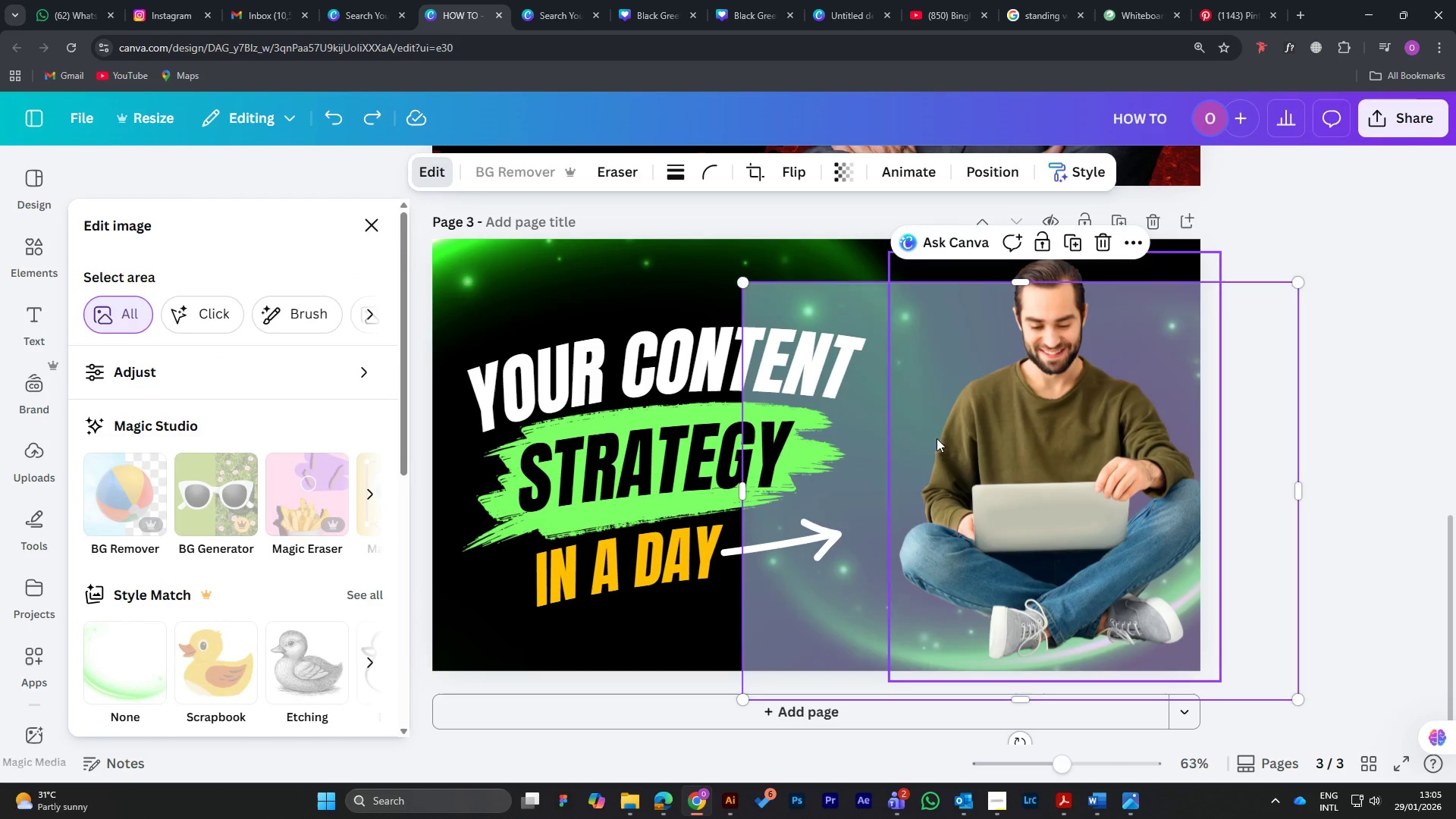 
left_click([127, 673])
 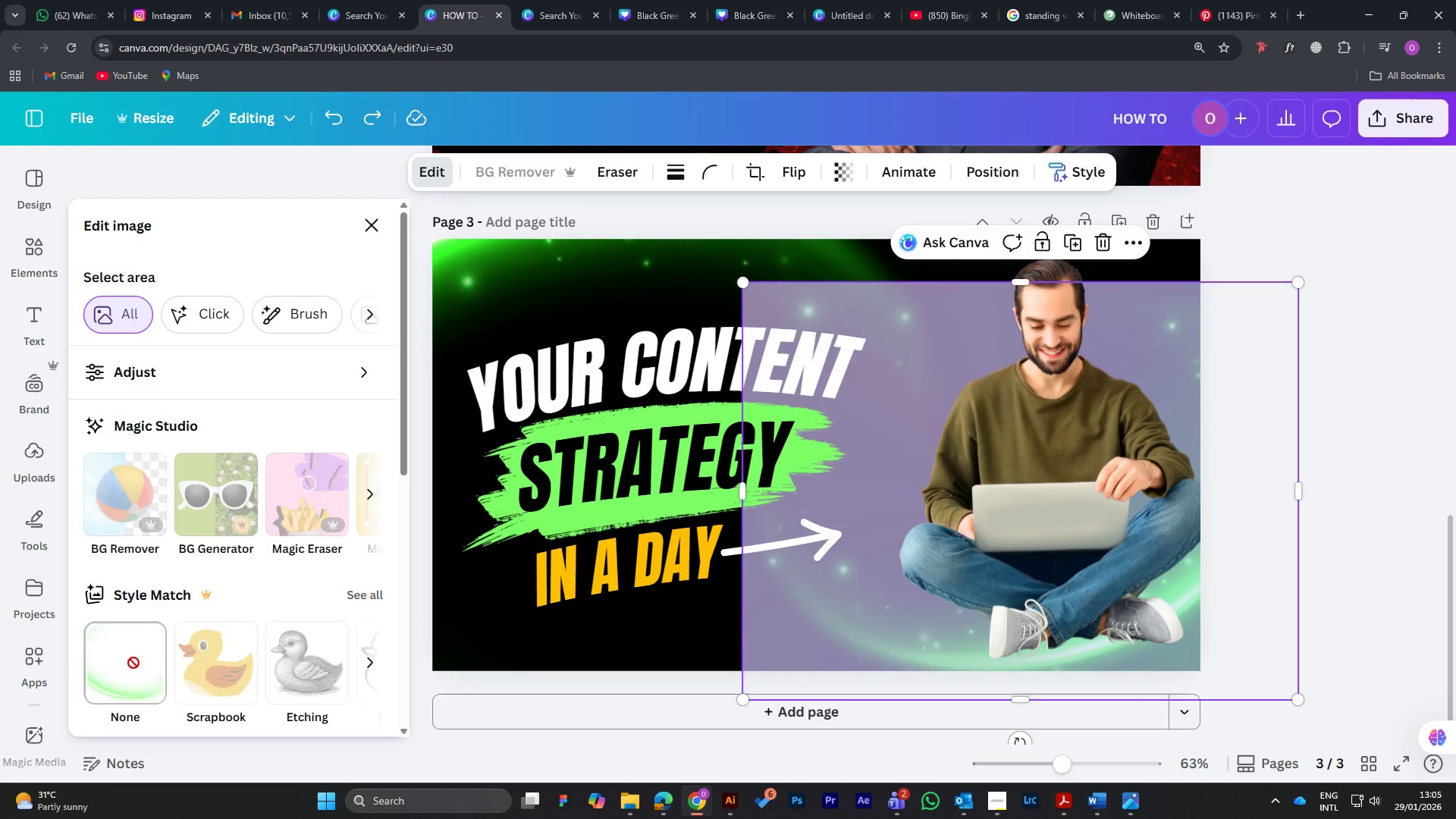 
left_click([124, 653])
 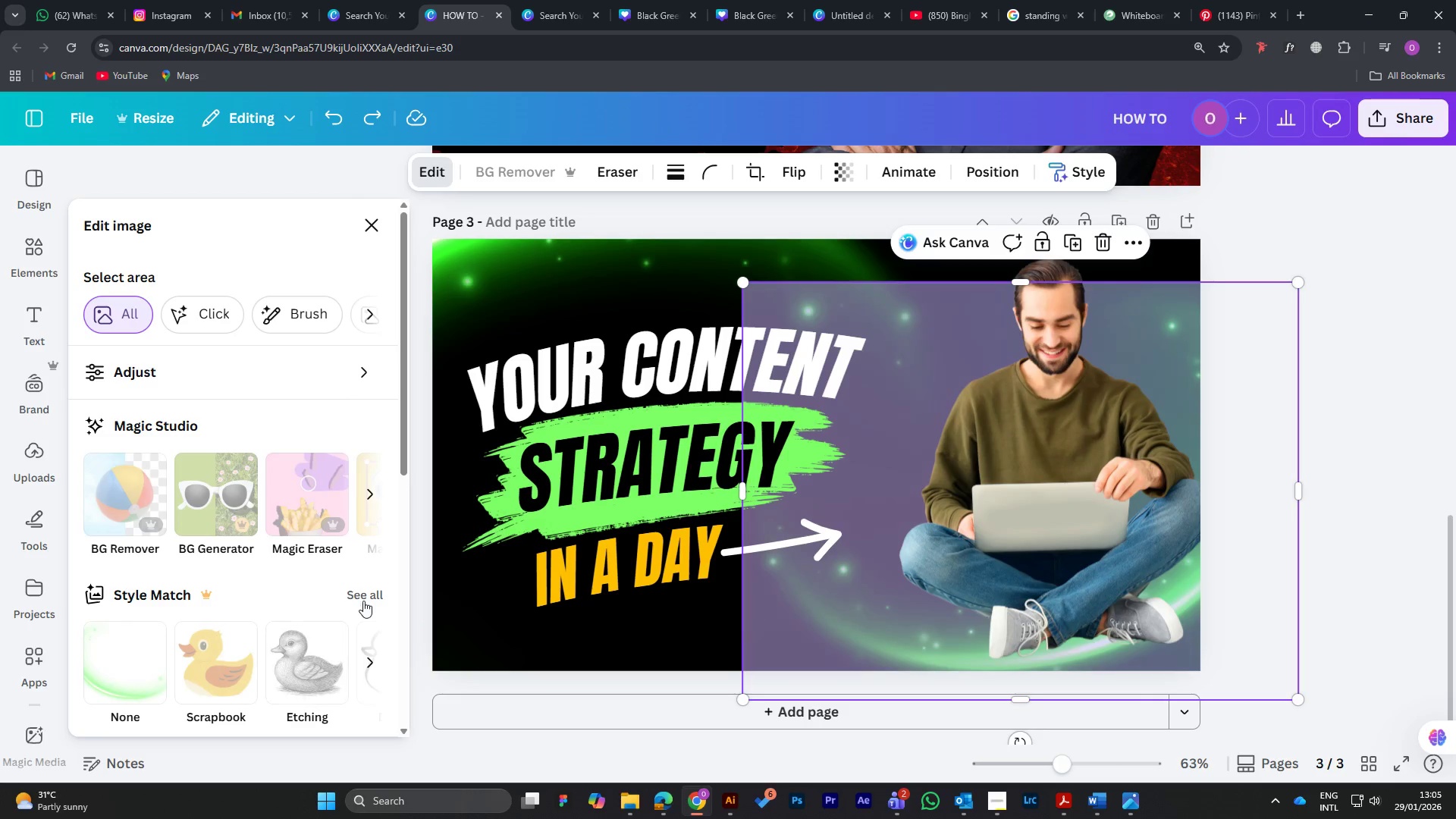 
left_click([365, 595])
 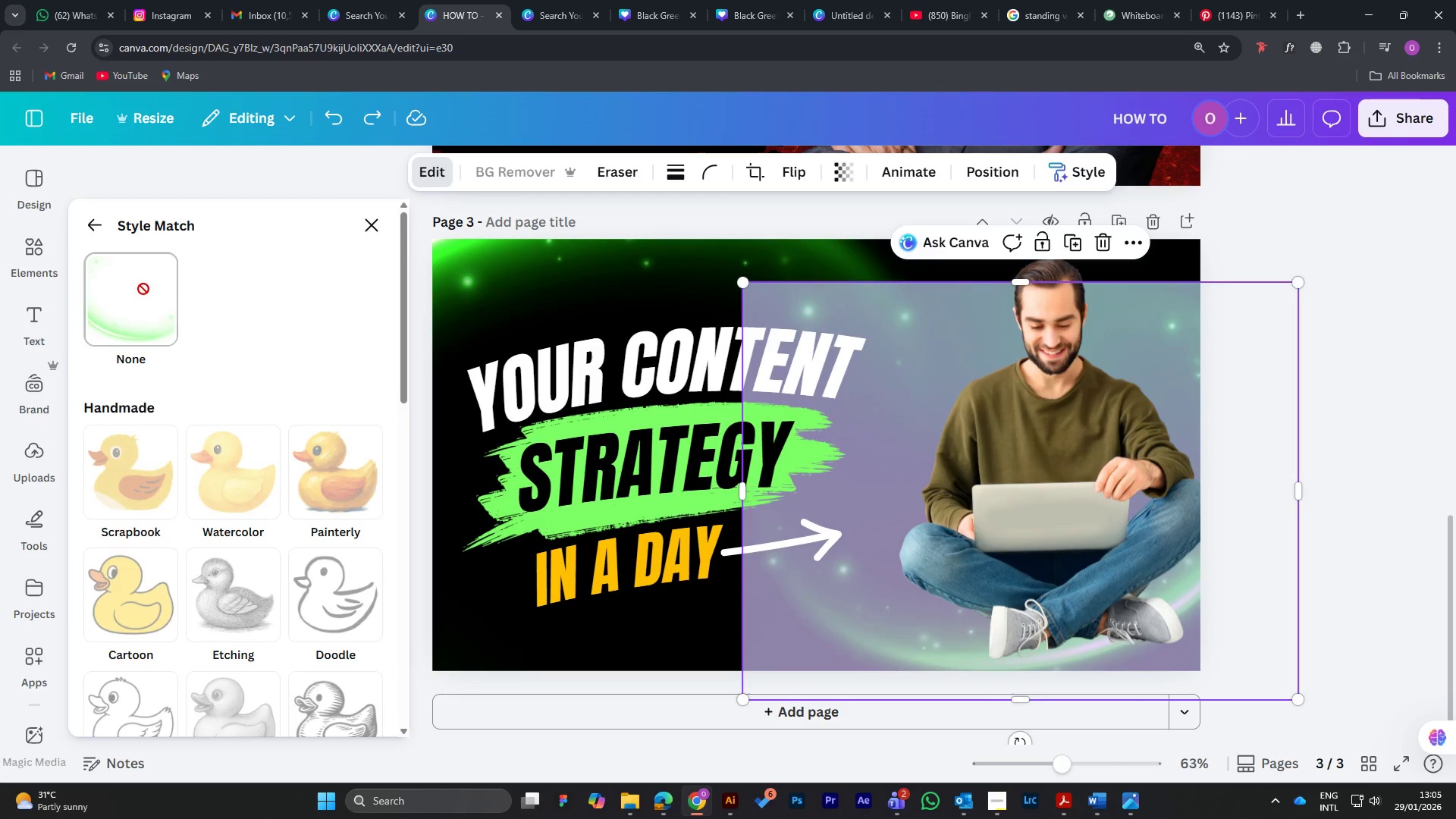 
left_click([140, 299])
 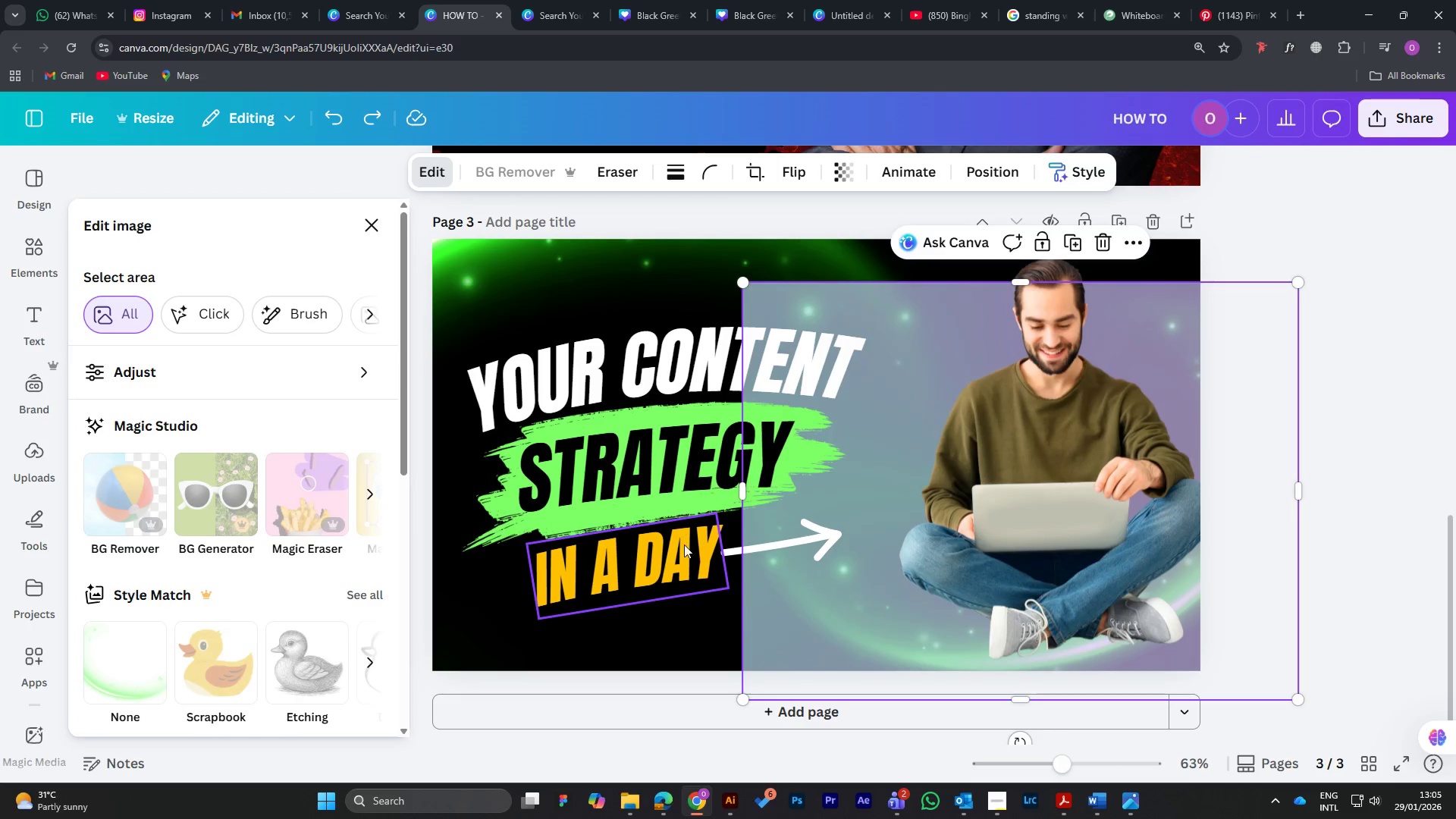 
key(Control+Z)
 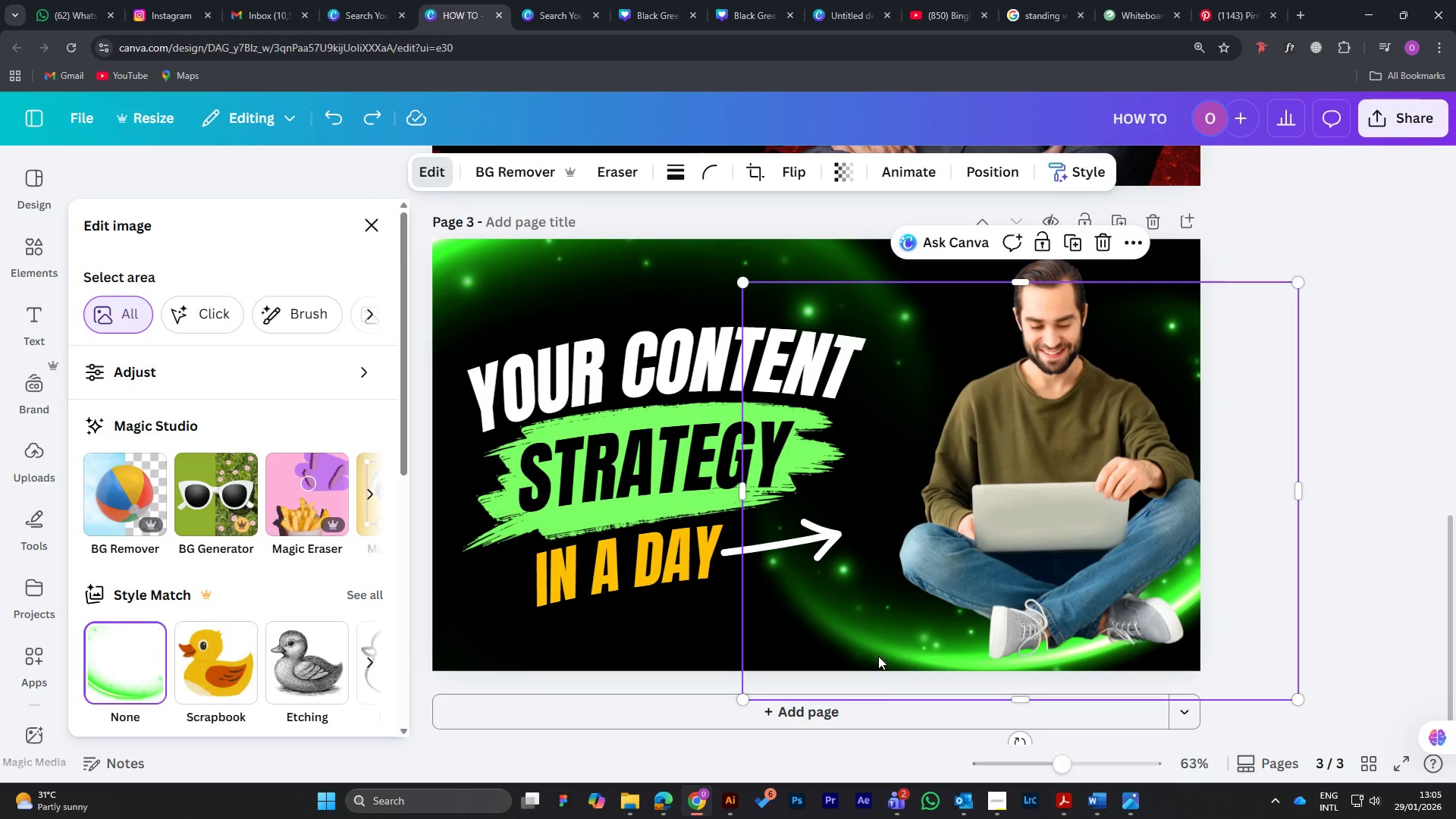 
left_click([855, 639])
 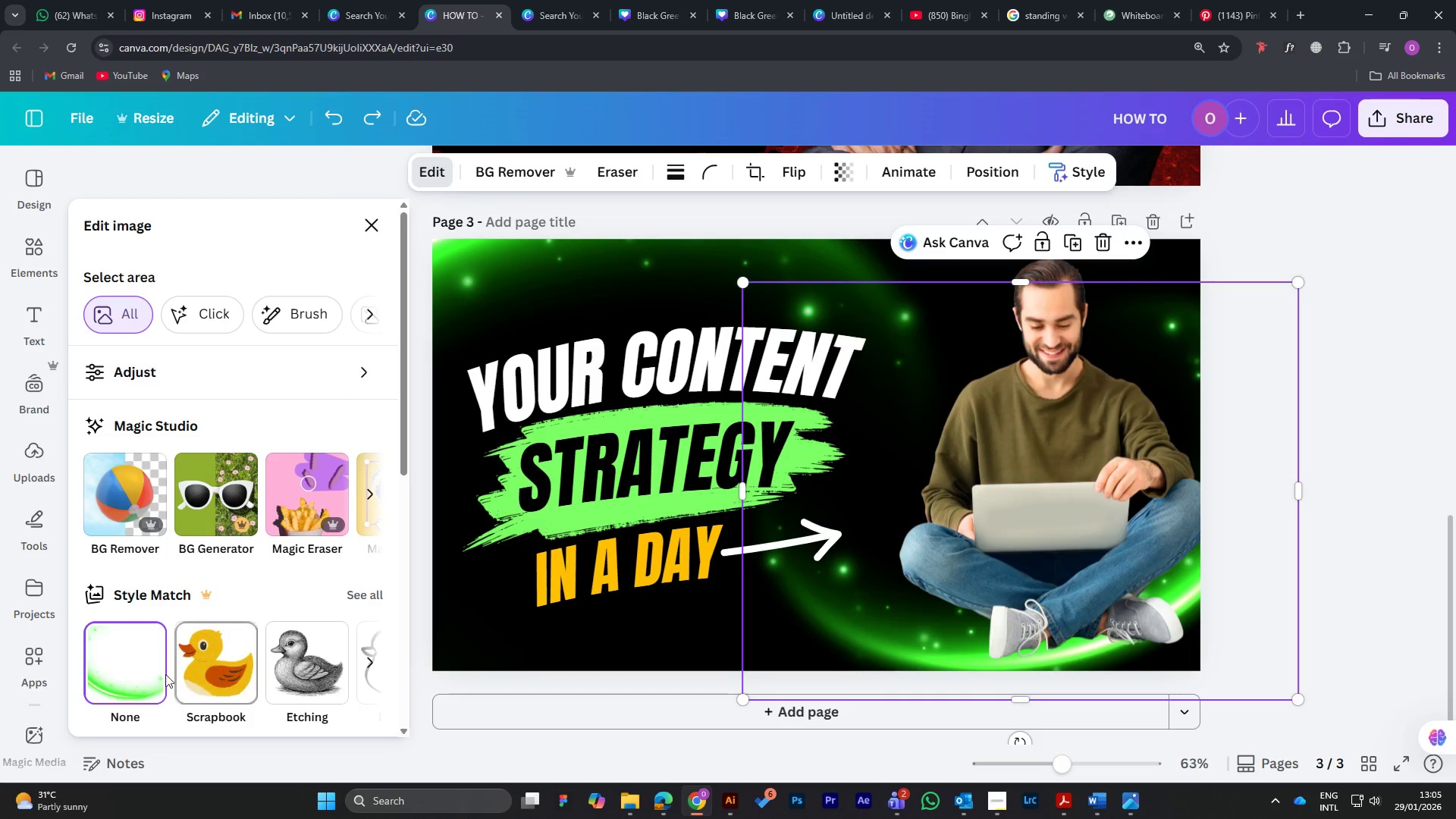 
left_click([138, 666])
 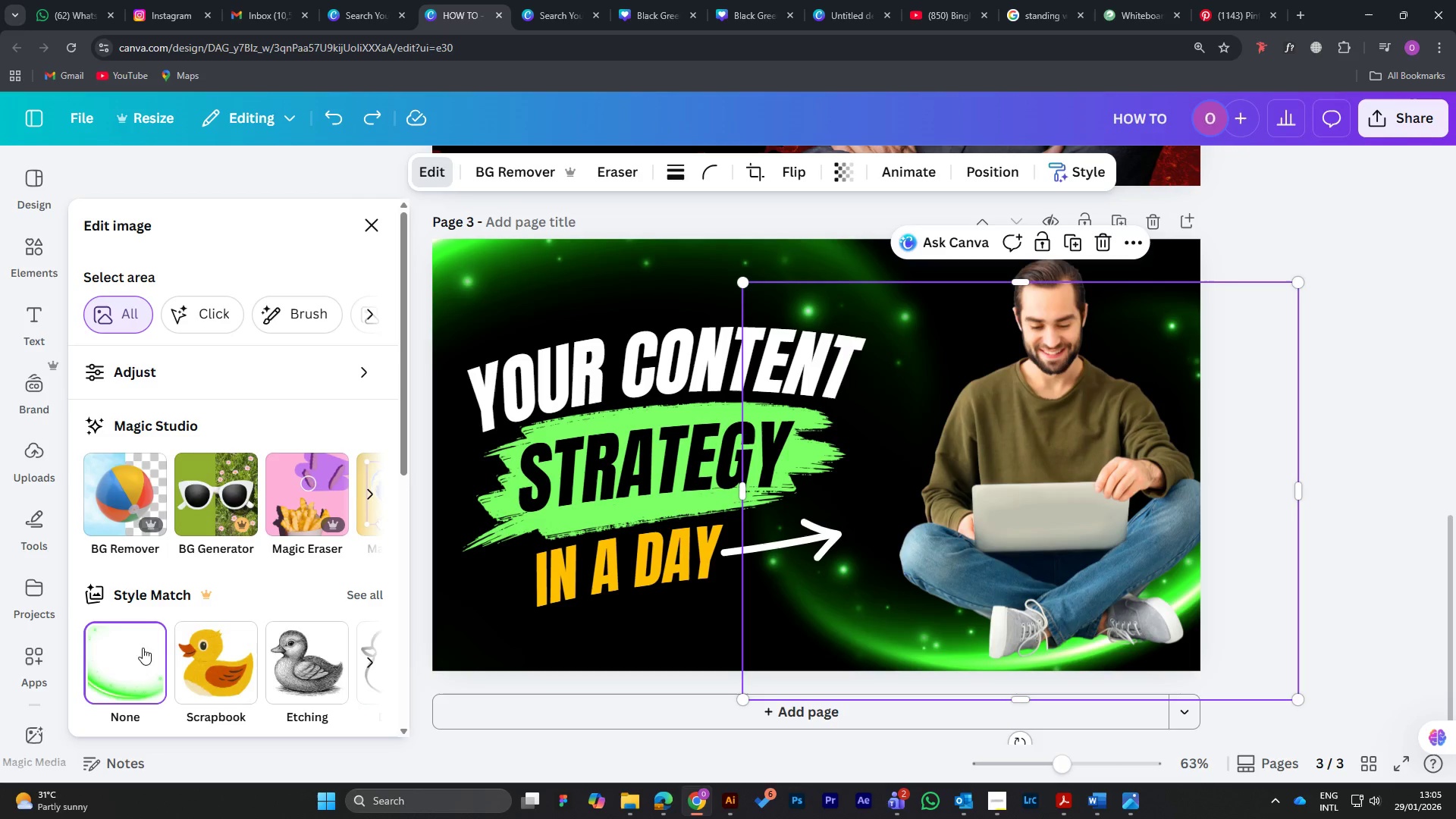 
scroll: coordinate [179, 607], scroll_direction: down, amount: 5.0
 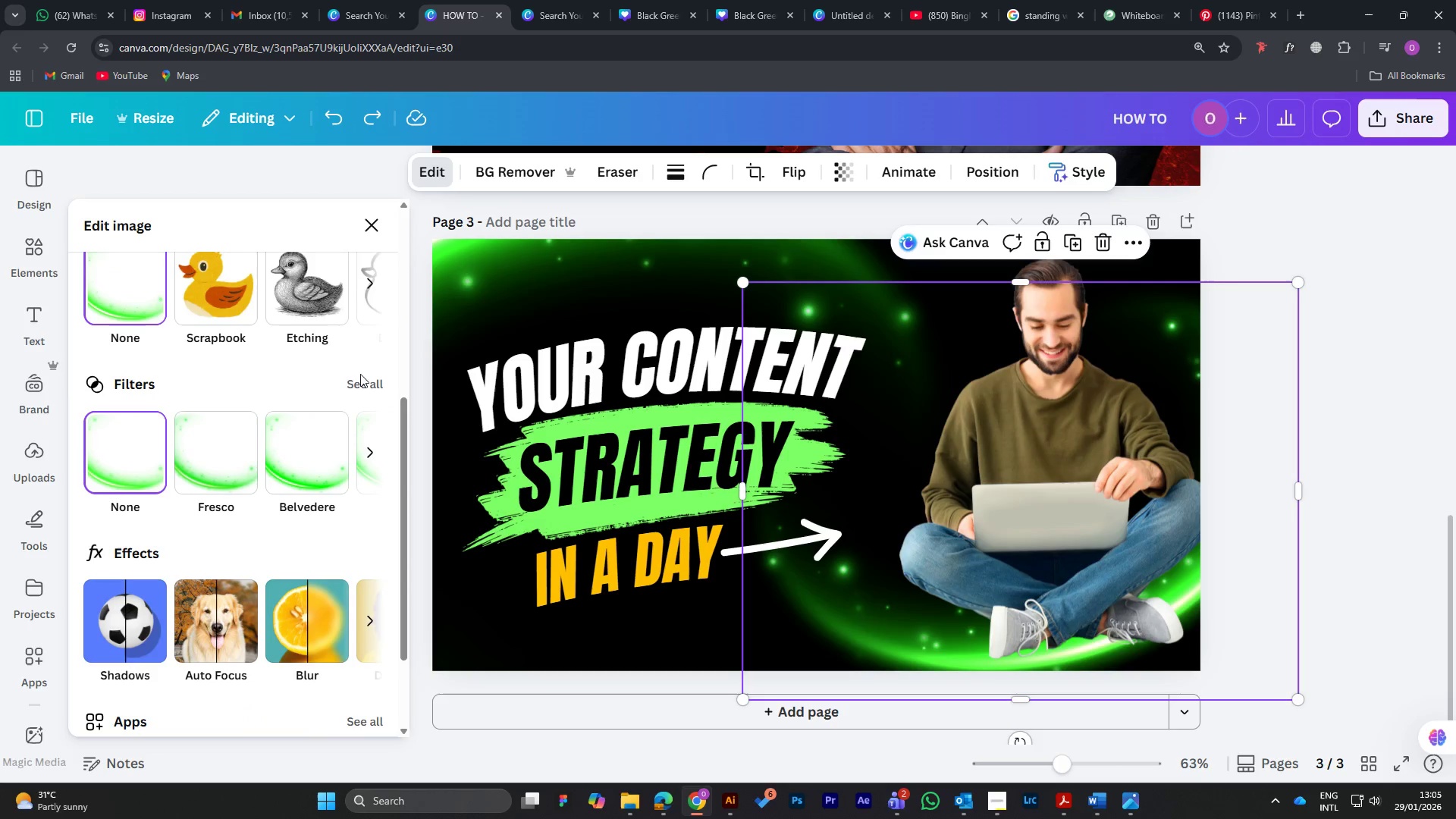 
left_click([361, 381])
 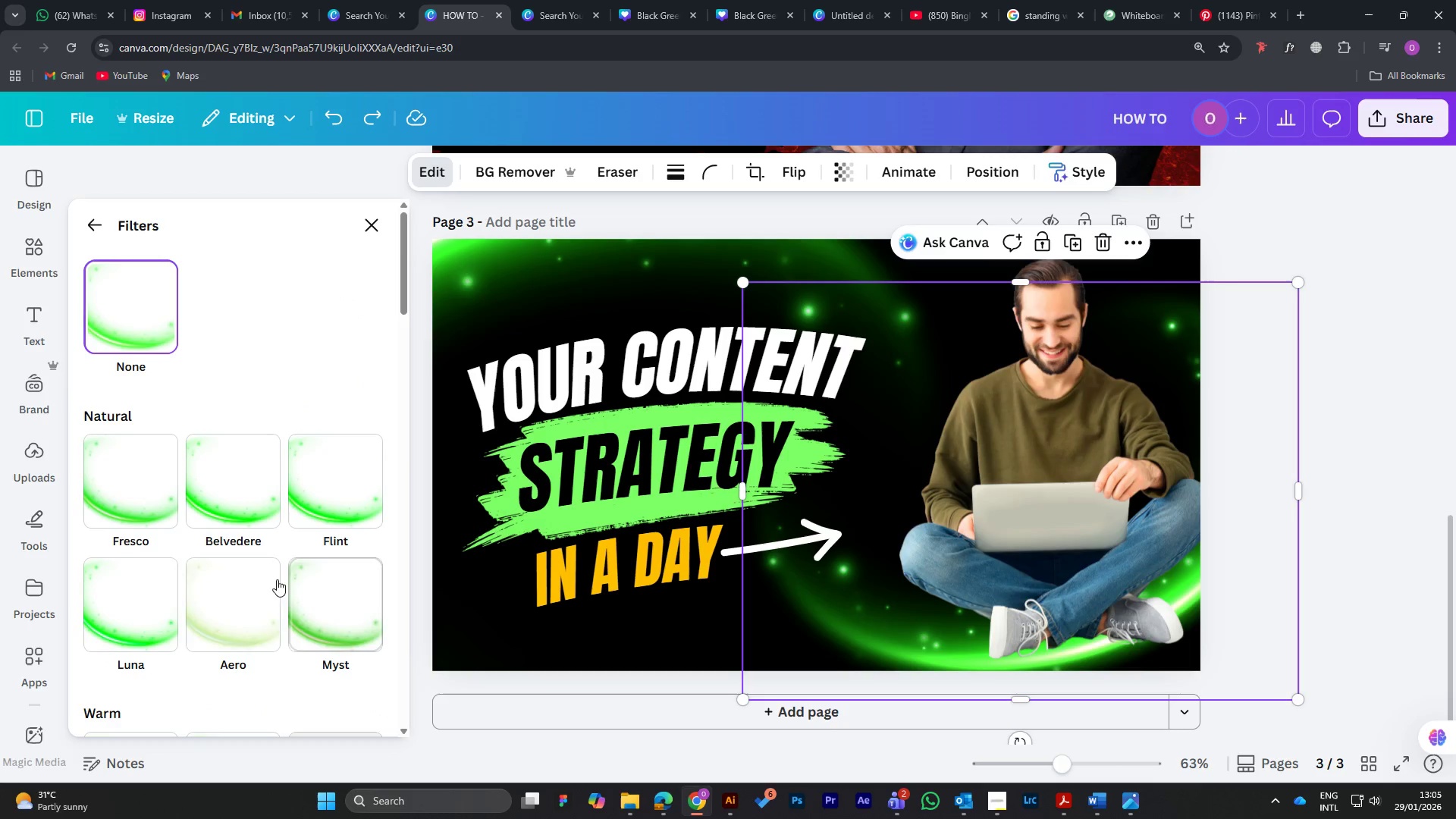 
scroll: coordinate [260, 632], scroll_direction: down, amount: 31.0
 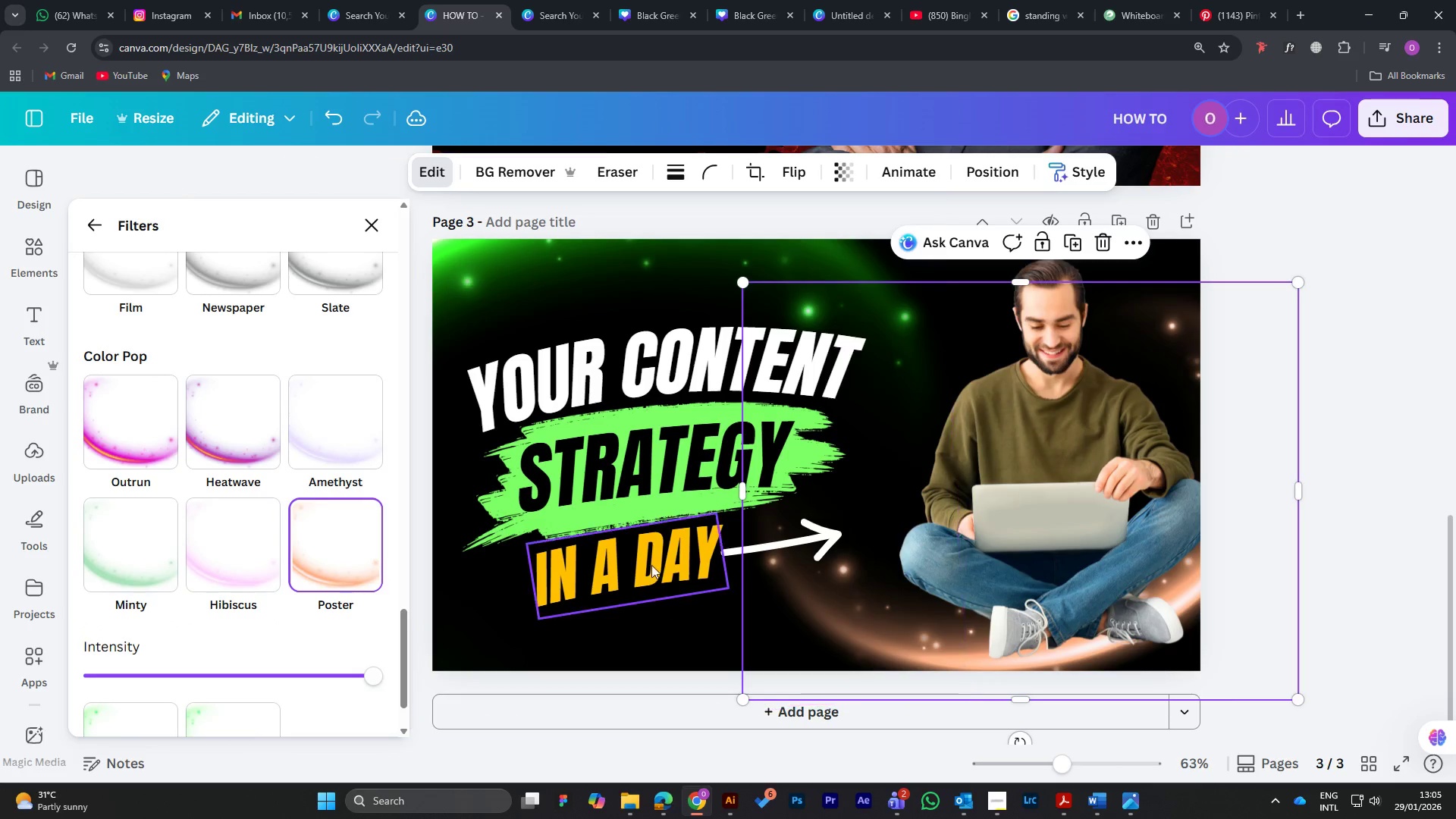 
left_click([486, 268])
 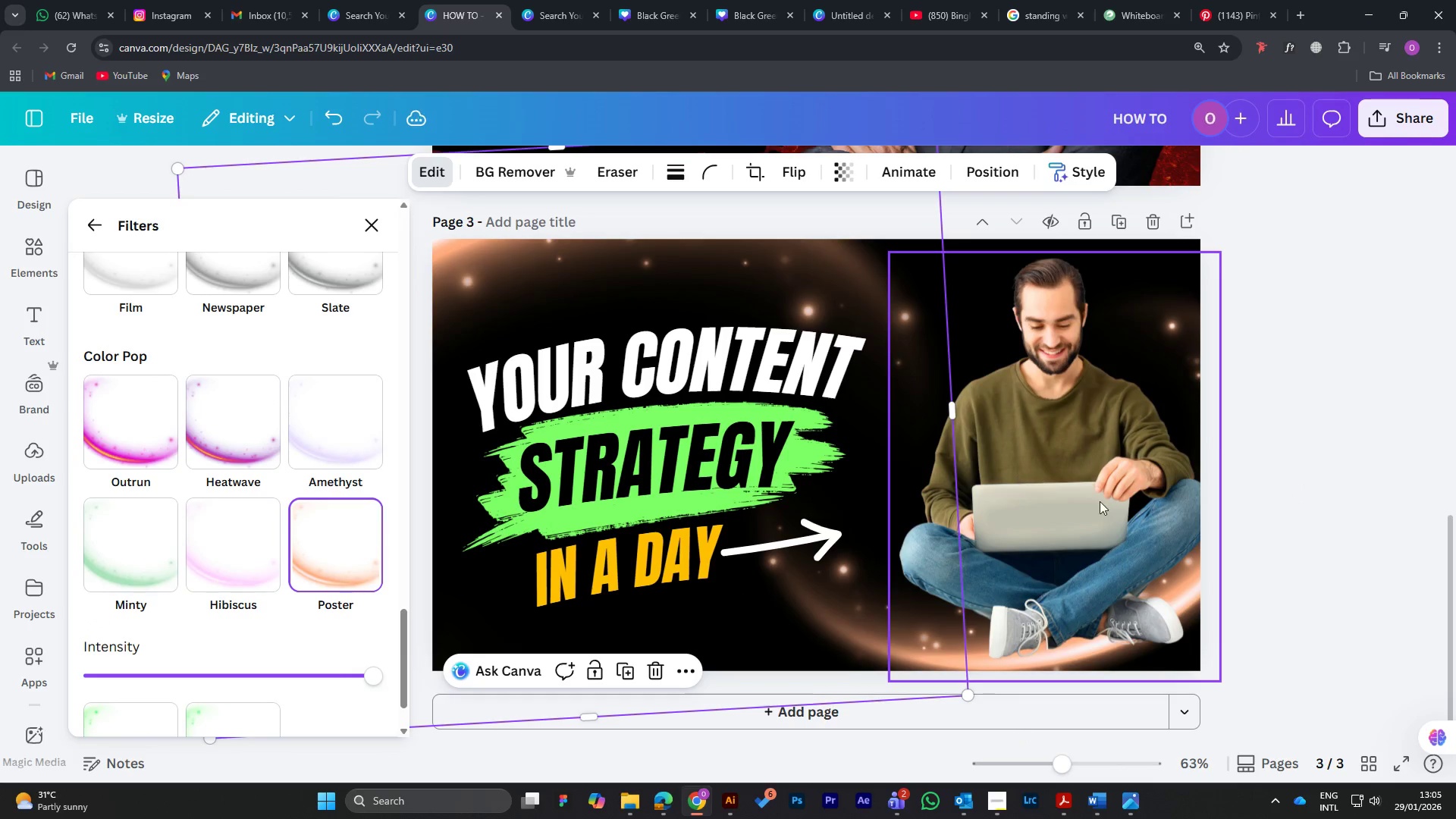 
wait(6.27)
 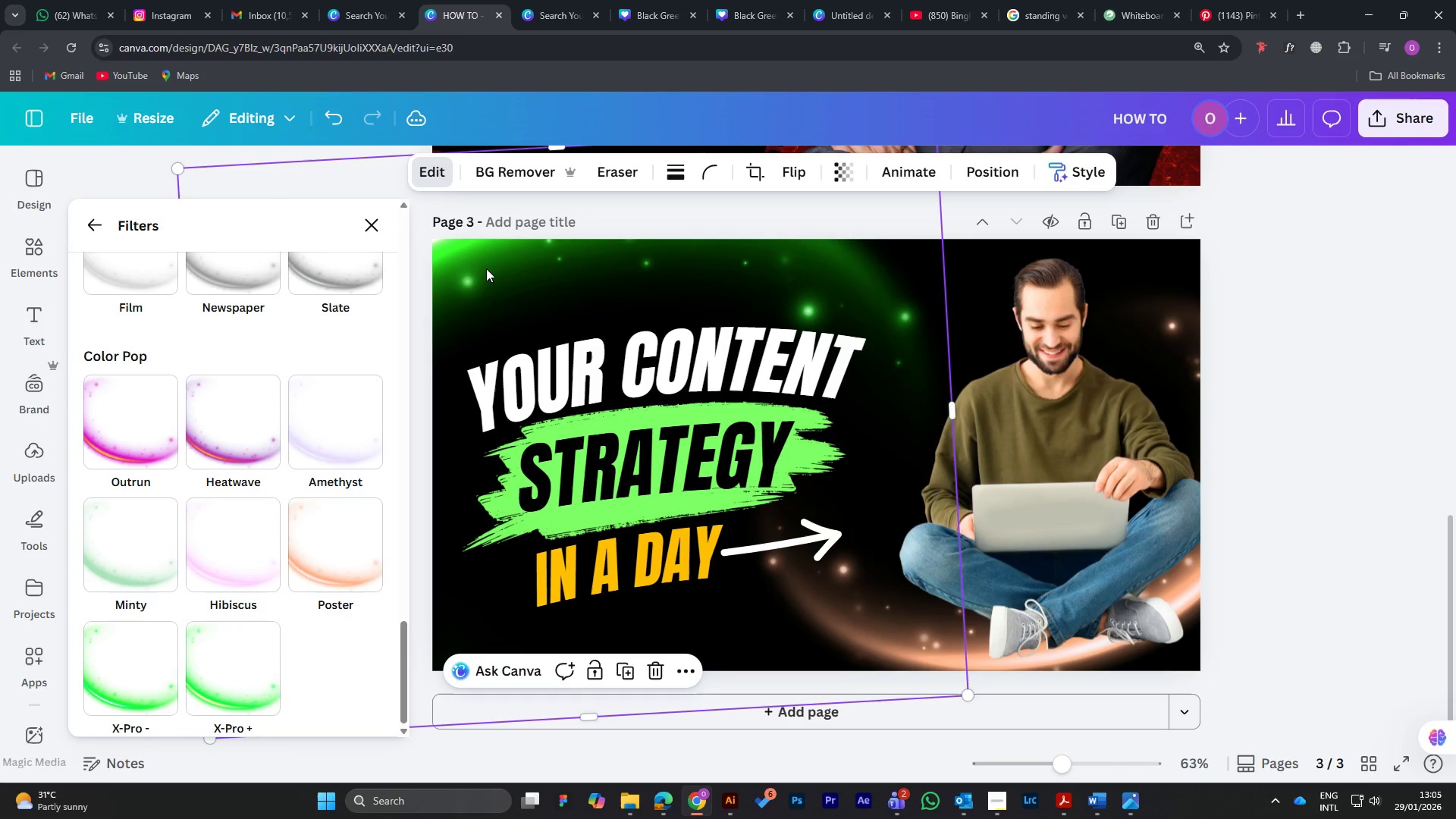 
left_click([1351, 377])
 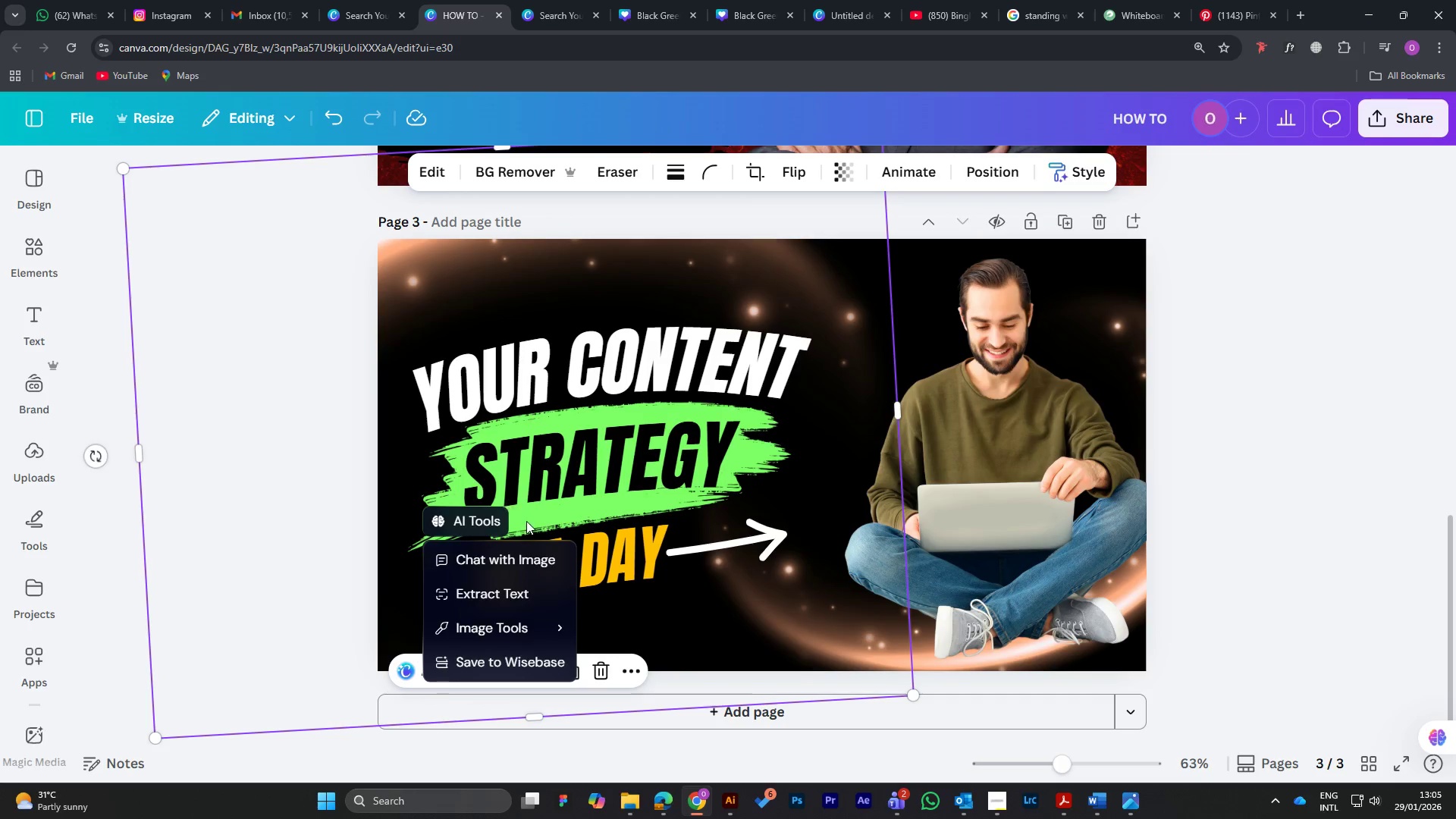 
left_click([761, 424])
 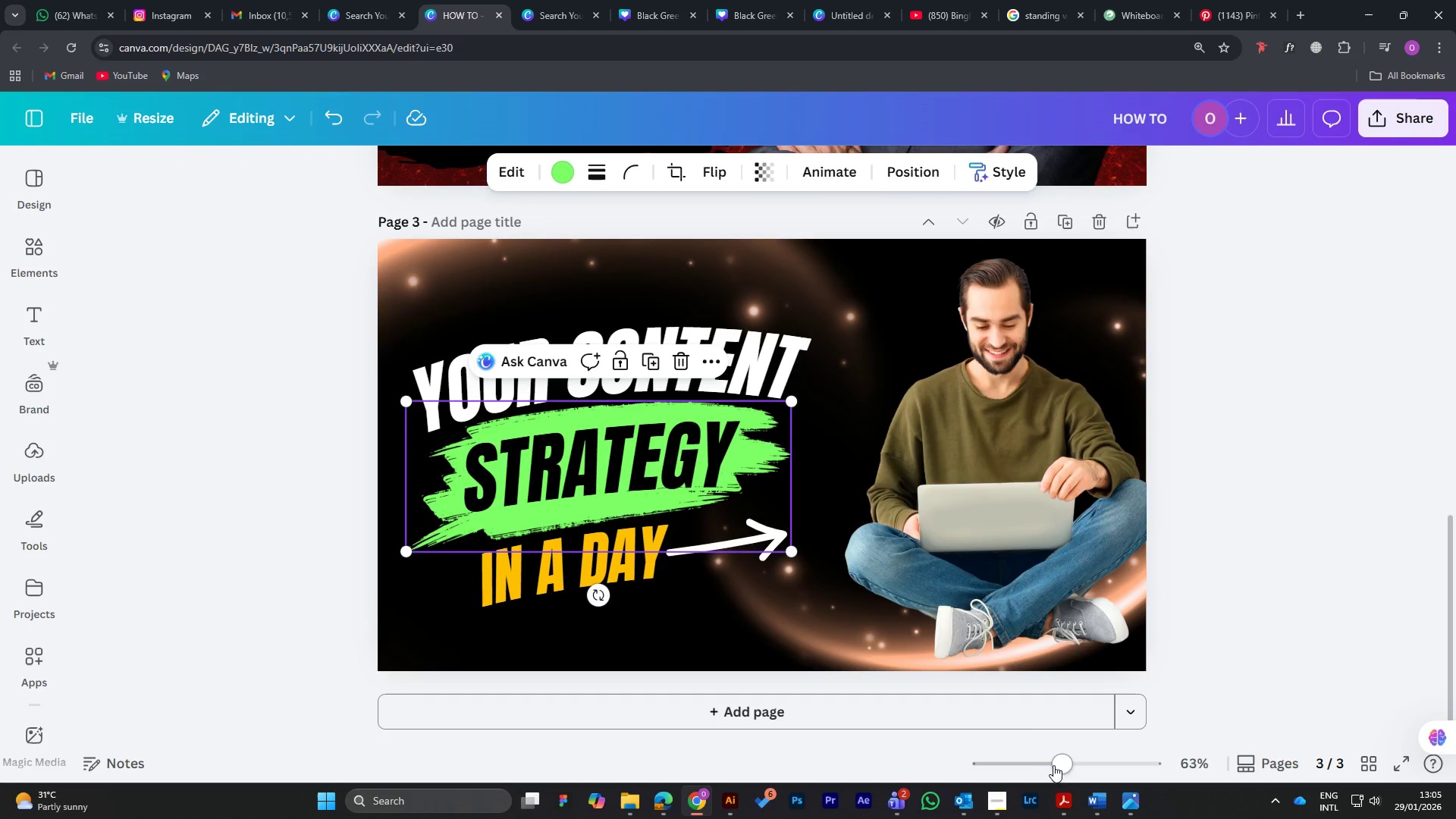 
left_click([994, 714])